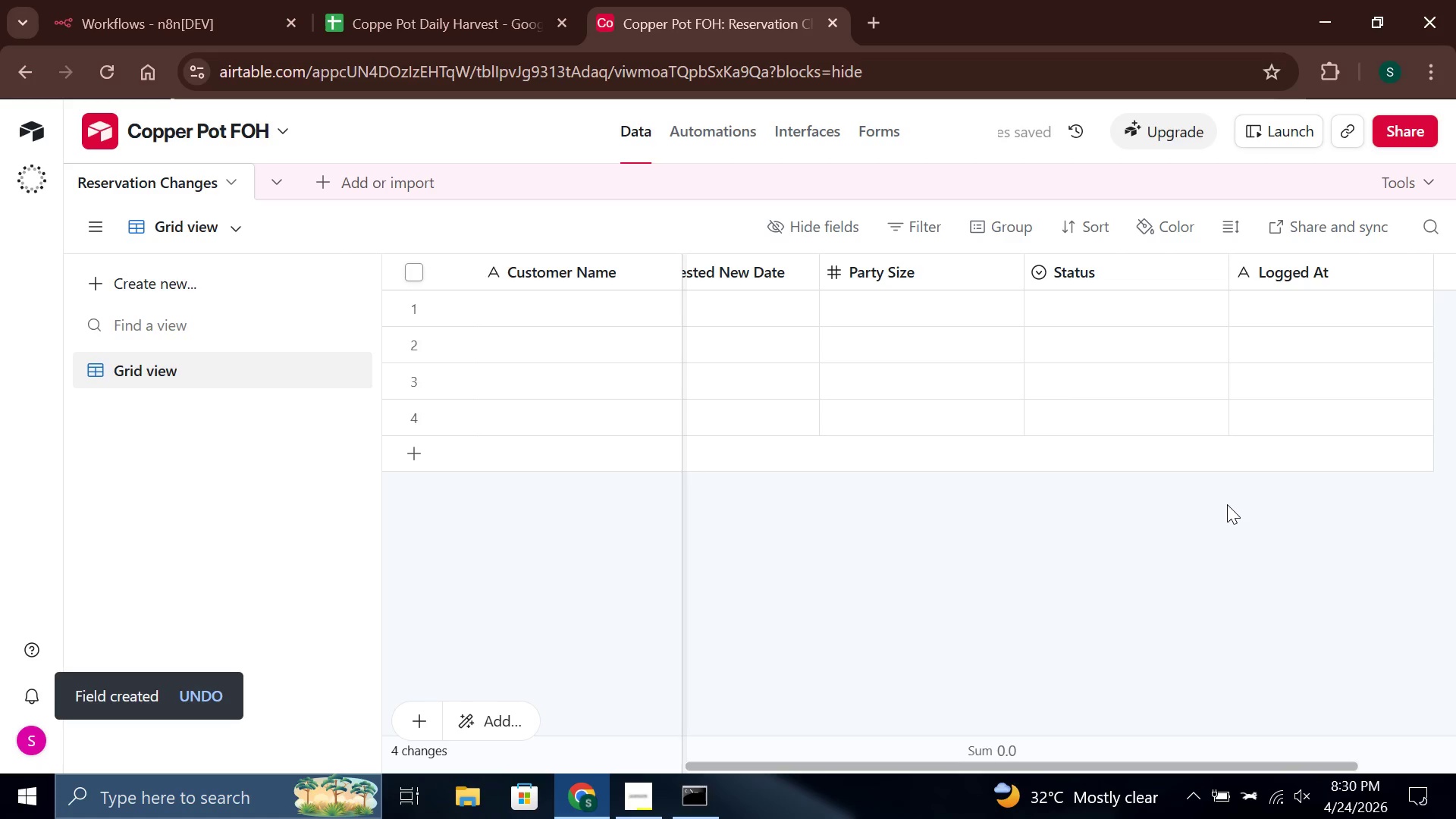 
left_click([872, 19])
 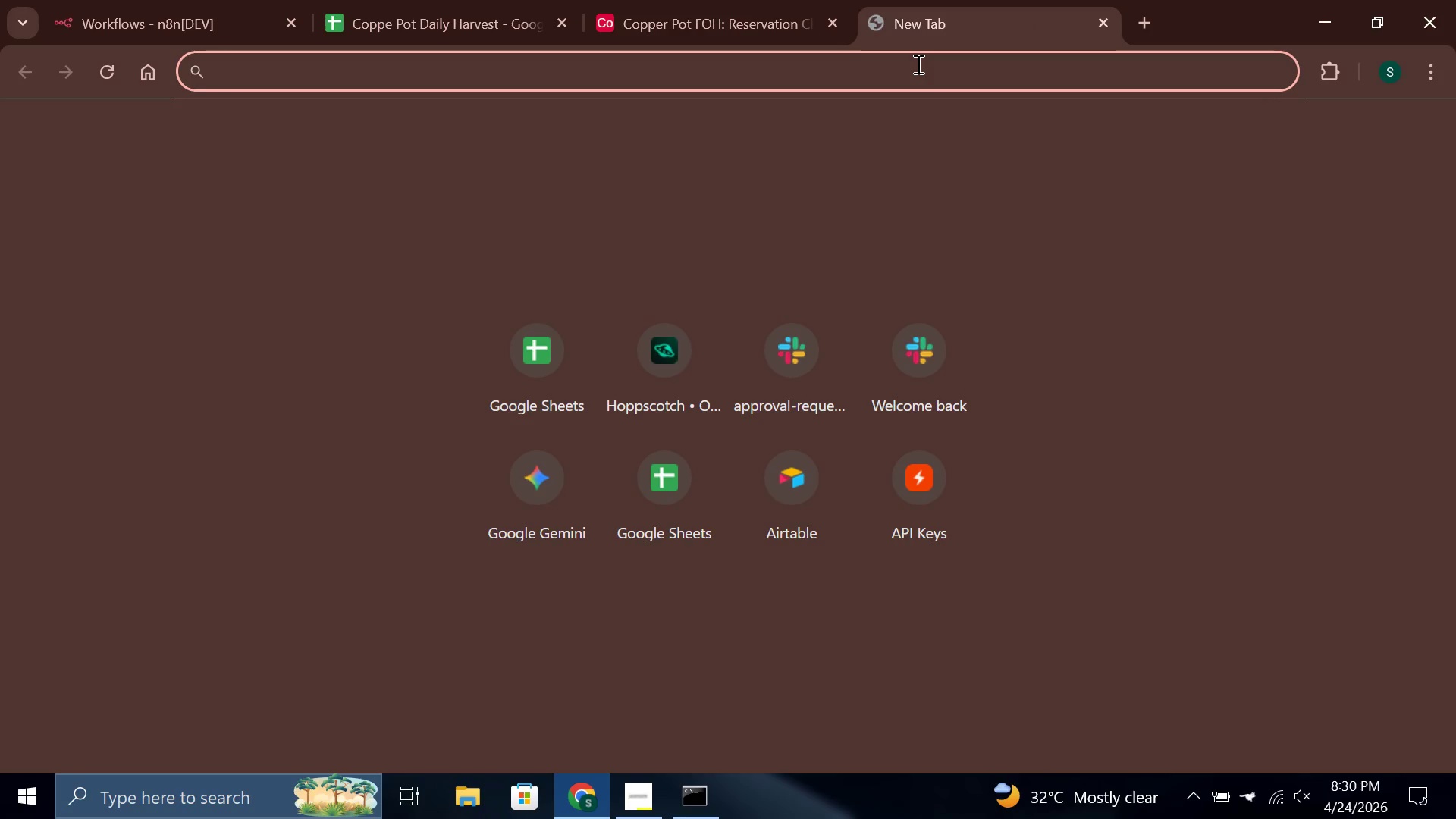 
type(ait=)
key(Backspace)
key(Backspace)
type(r)
 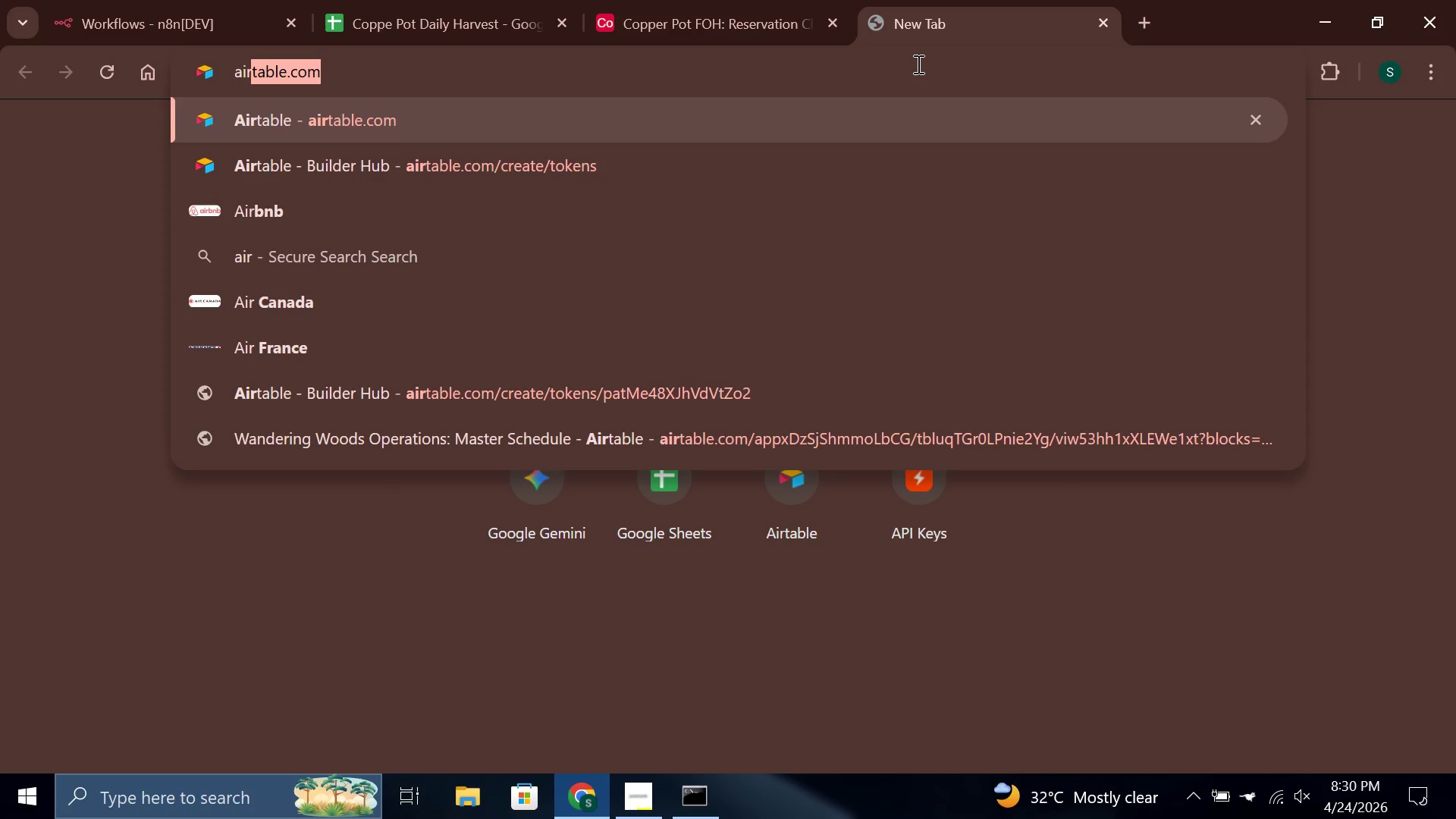 
key(ArrowDown)
 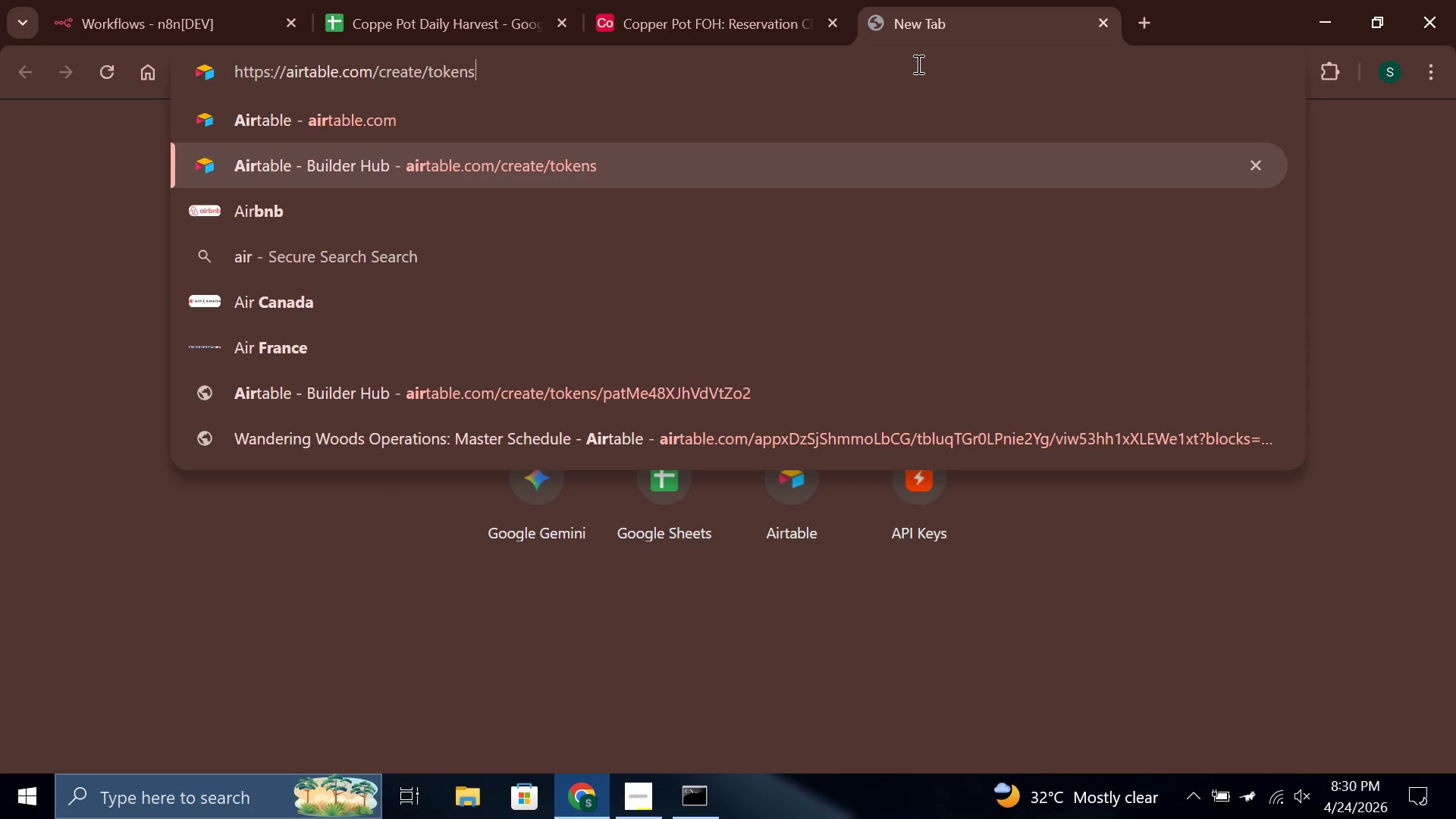 
key(Enter)
 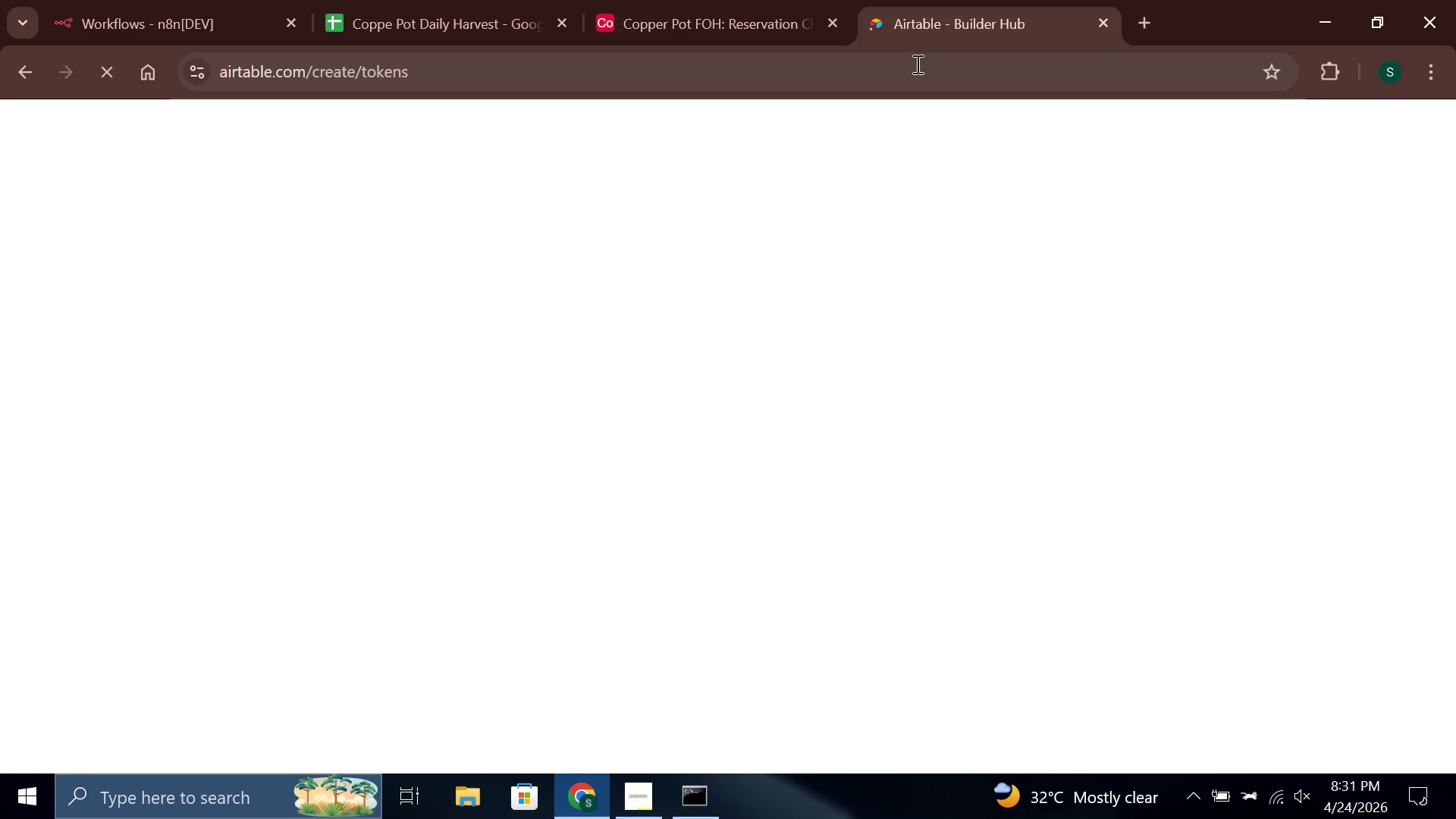 
wait(13.06)
 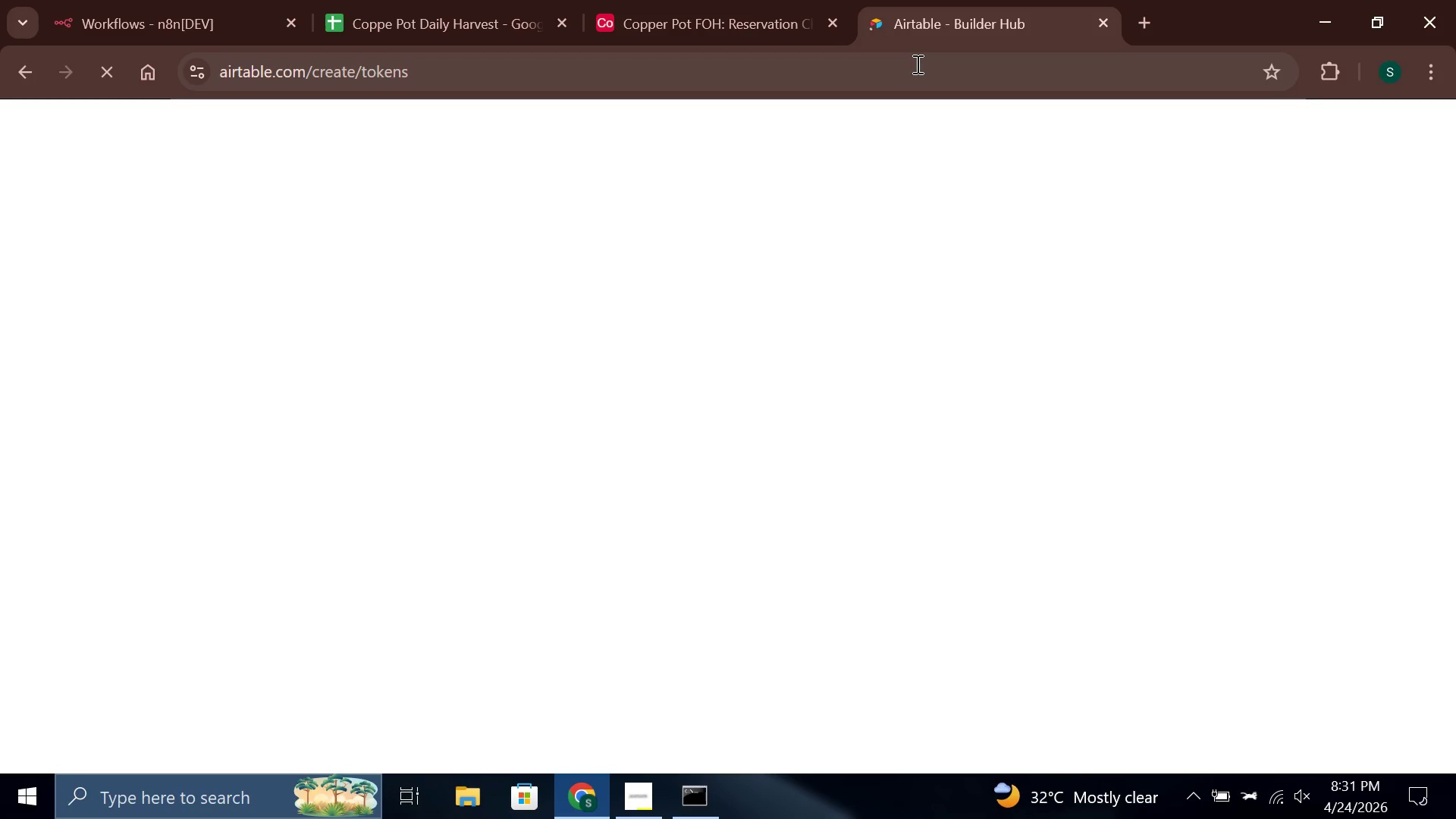 
left_click([400, 362])
 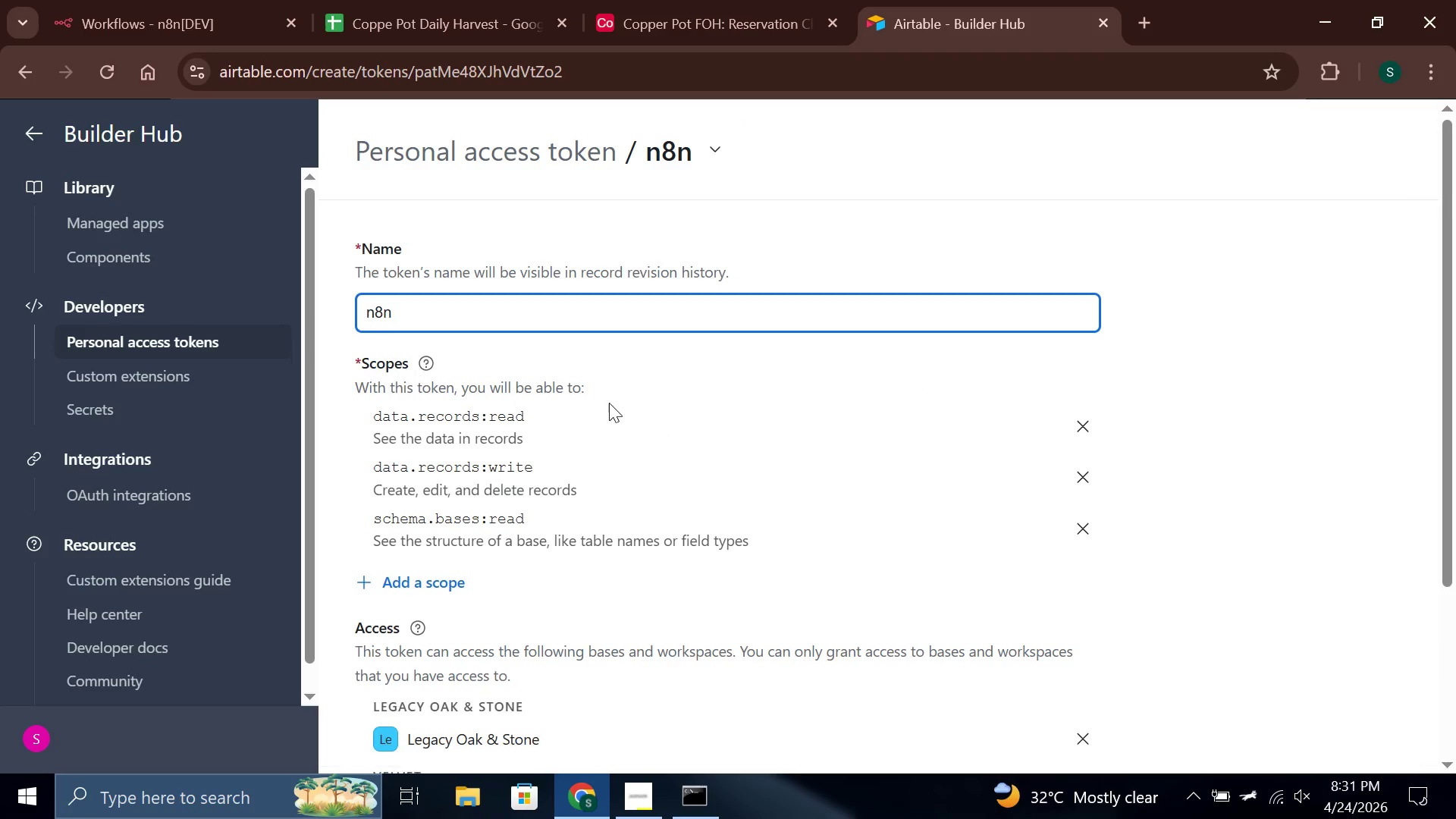 
scroll: coordinate [610, 404], scroll_direction: down, amount: 5.0
 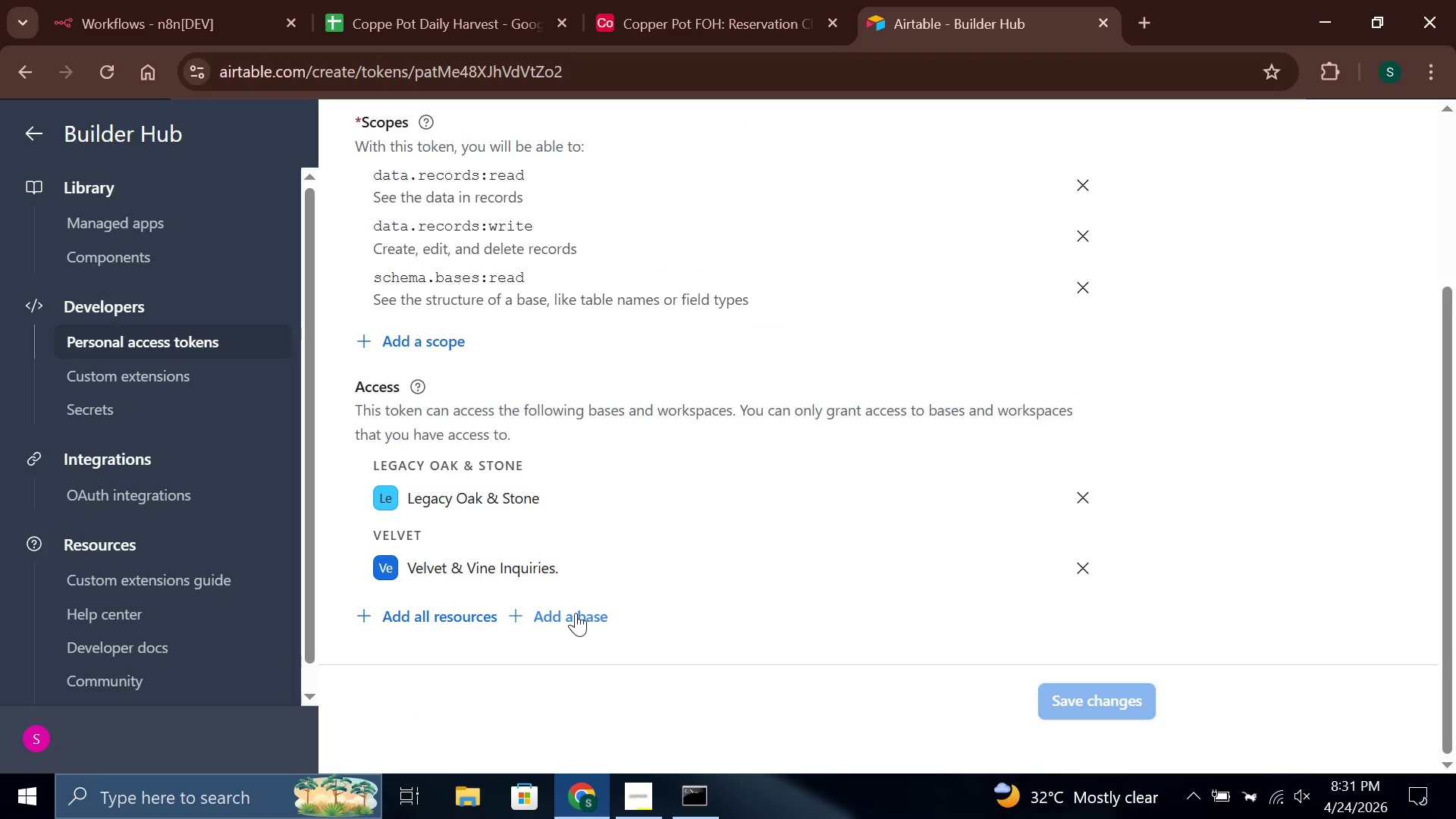 
left_click([576, 613])
 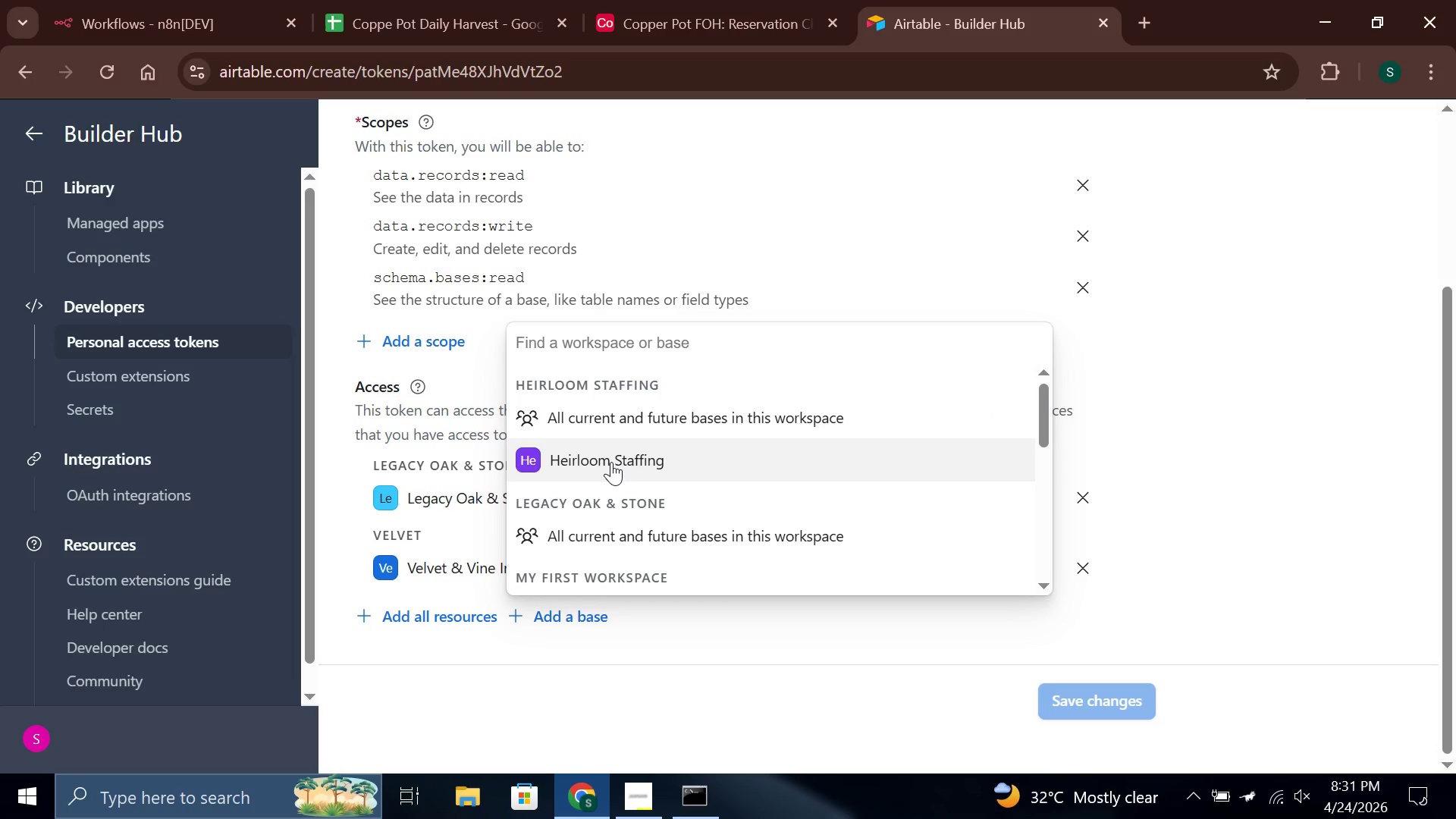 
scroll: coordinate [623, 472], scroll_direction: down, amount: 4.0
 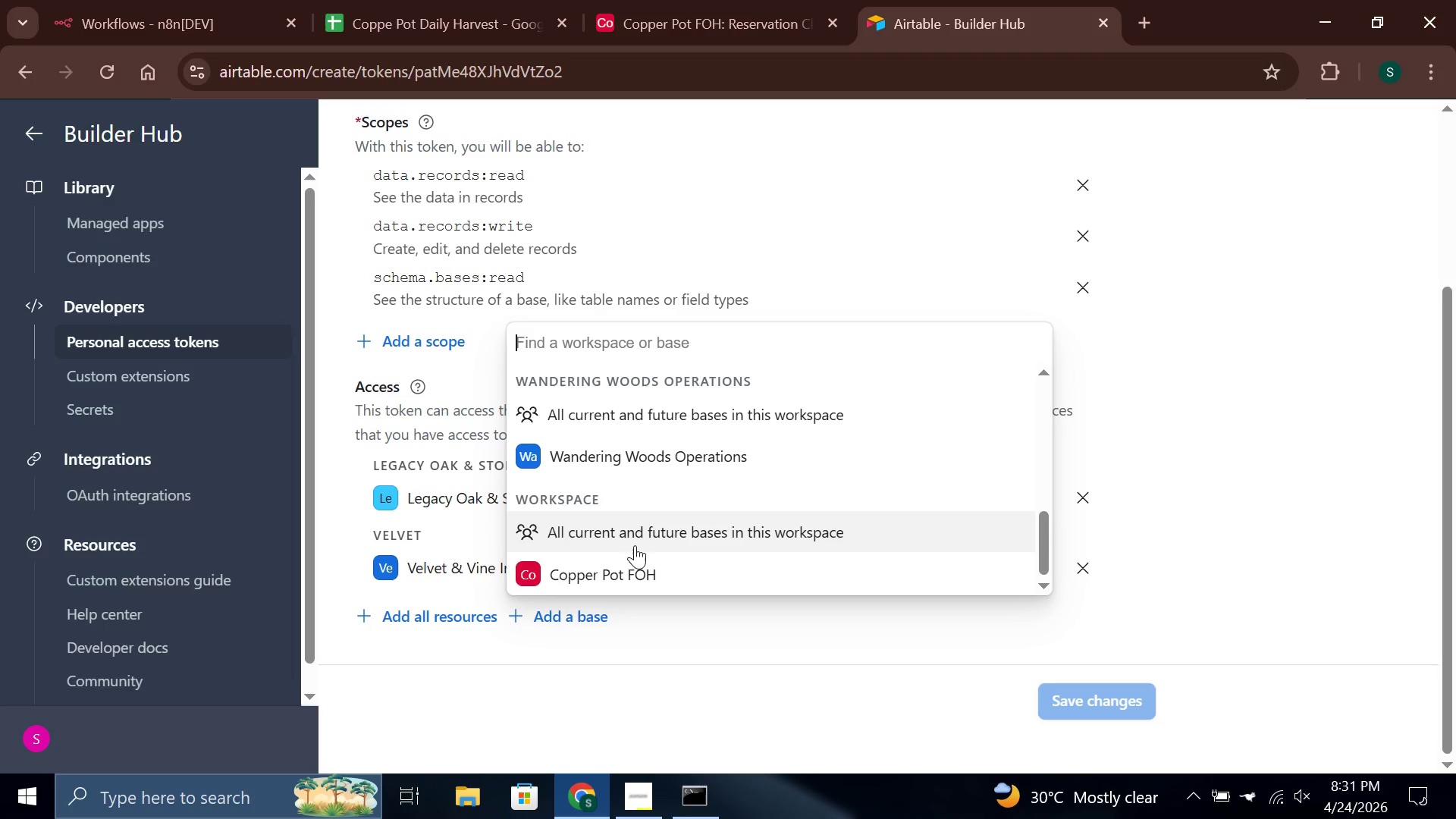 
left_click([645, 569])
 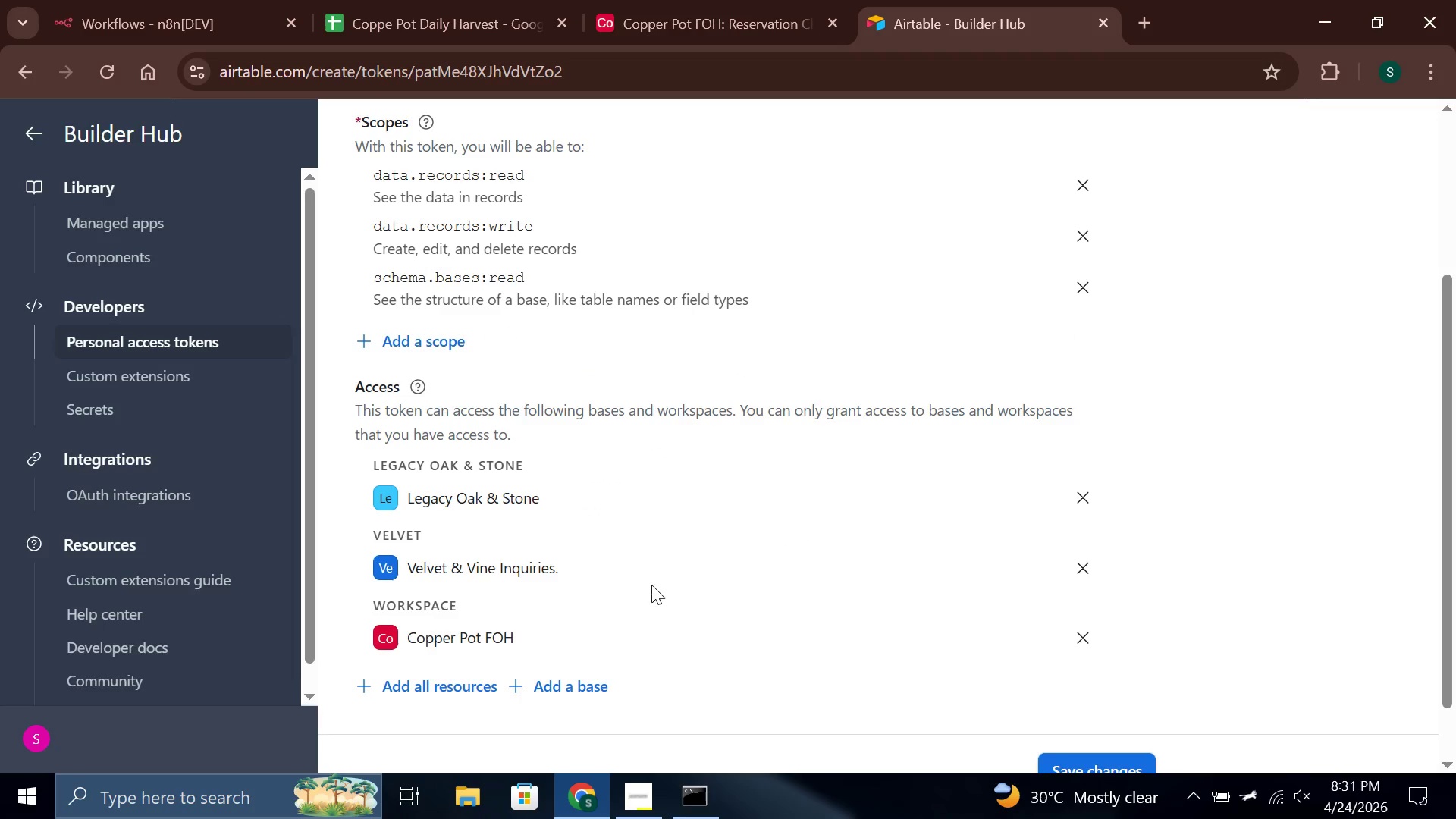 
scroll: coordinate [653, 585], scroll_direction: down, amount: 2.0
 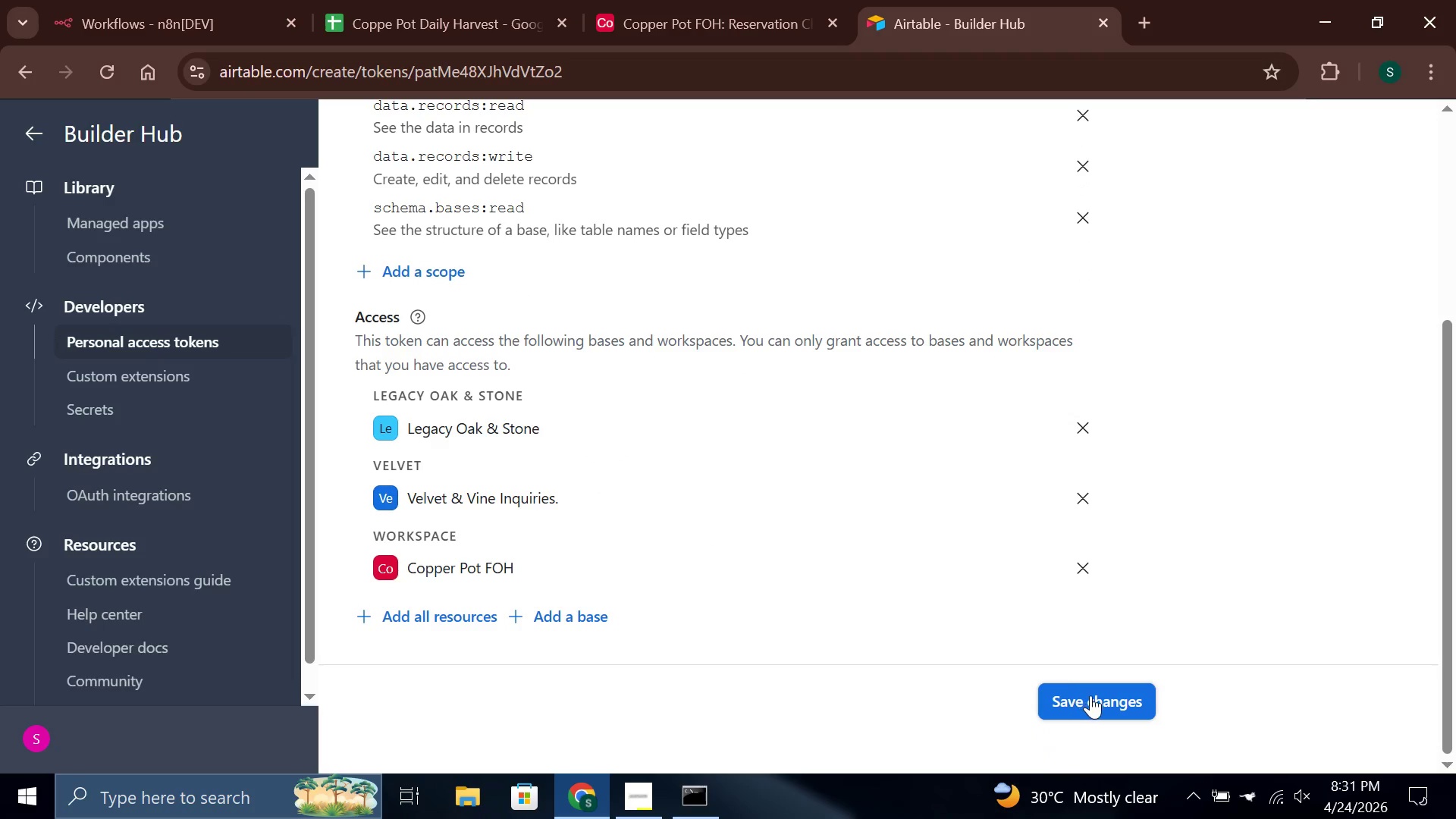 
left_click([1090, 697])
 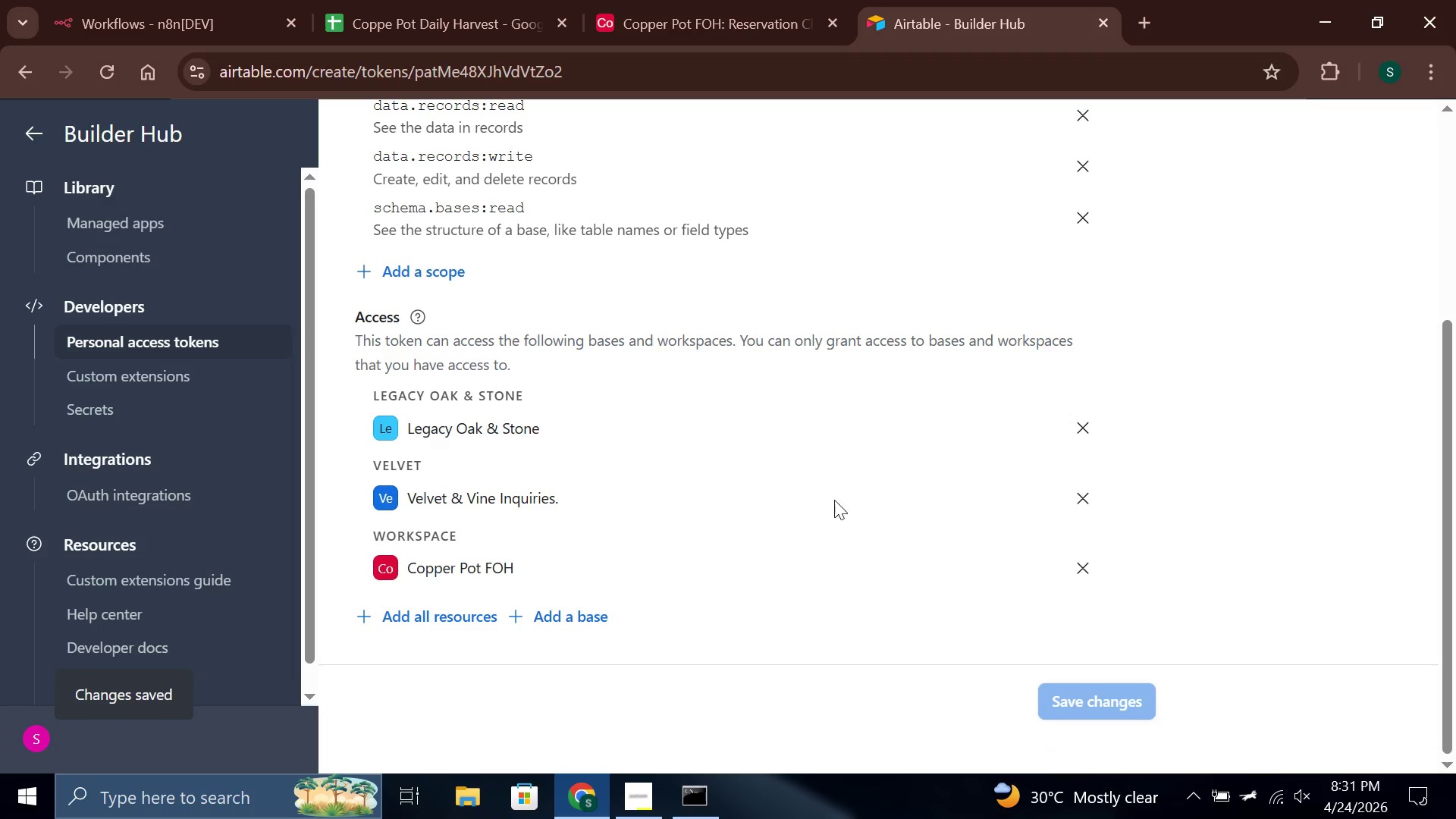 
scroll: coordinate [840, 422], scroll_direction: up, amount: 3.0
 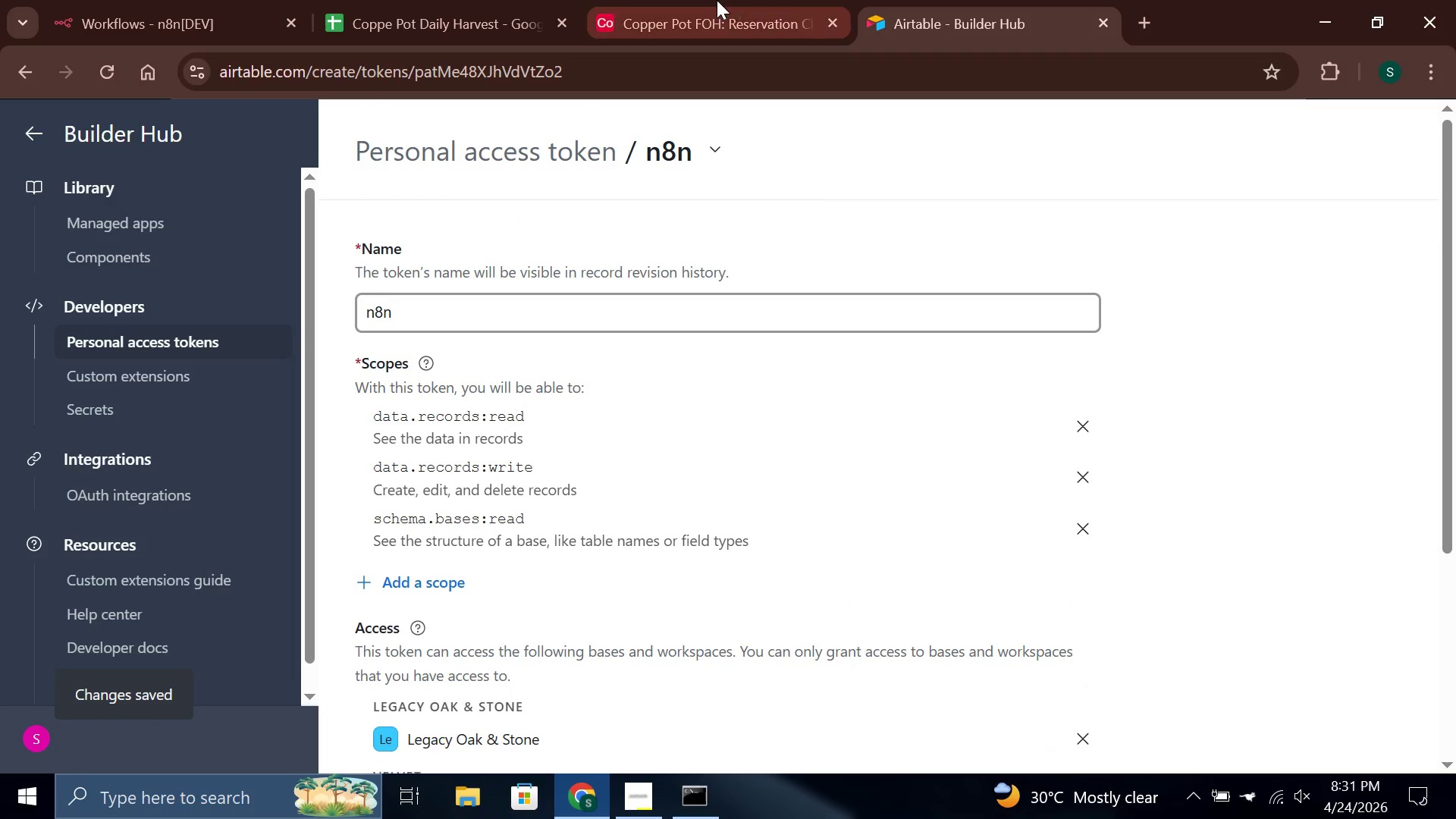 
left_click([715, 0])
 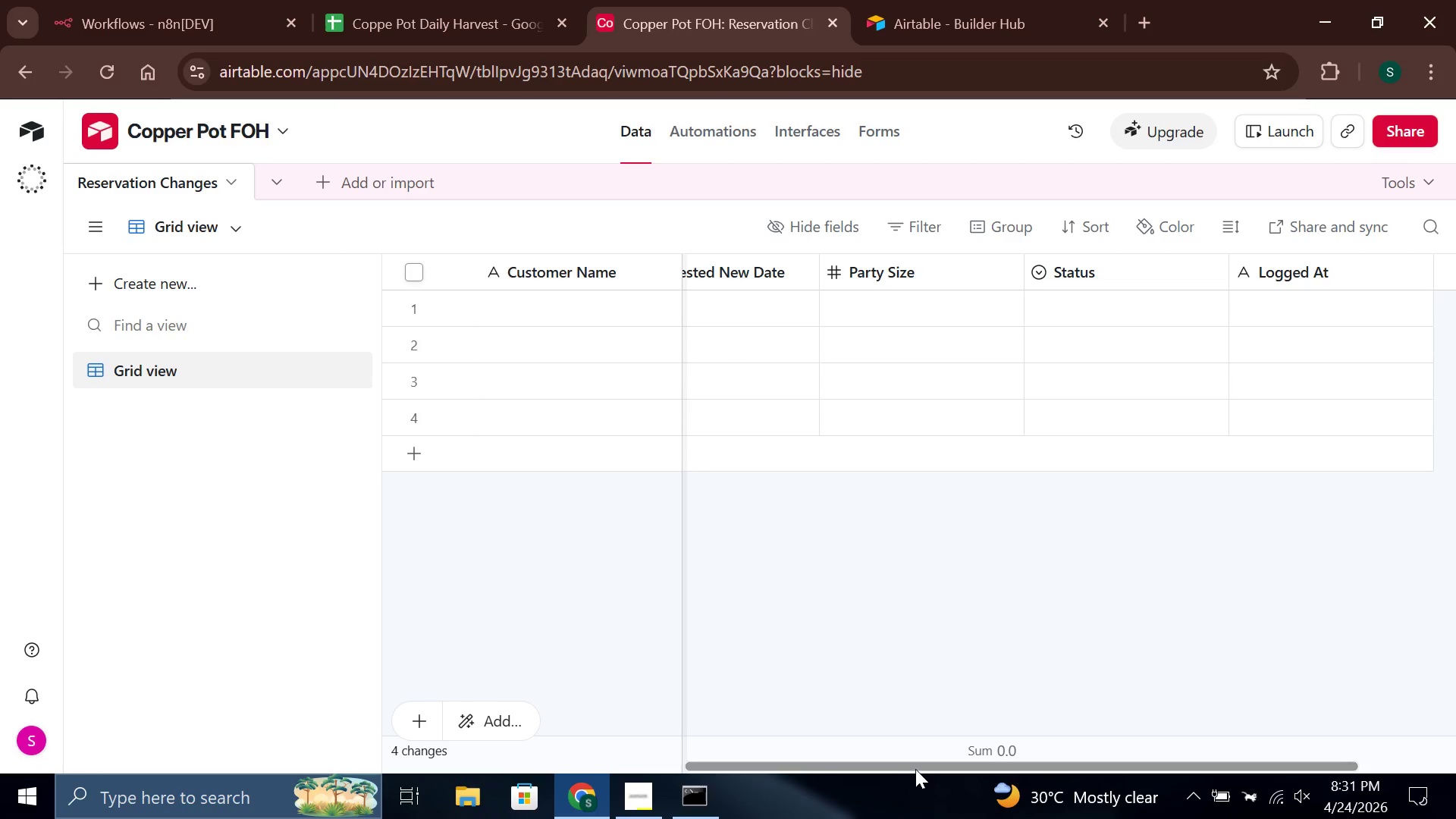 
left_click_drag(start_coordinate=[912, 765], to_coordinate=[617, 762])
 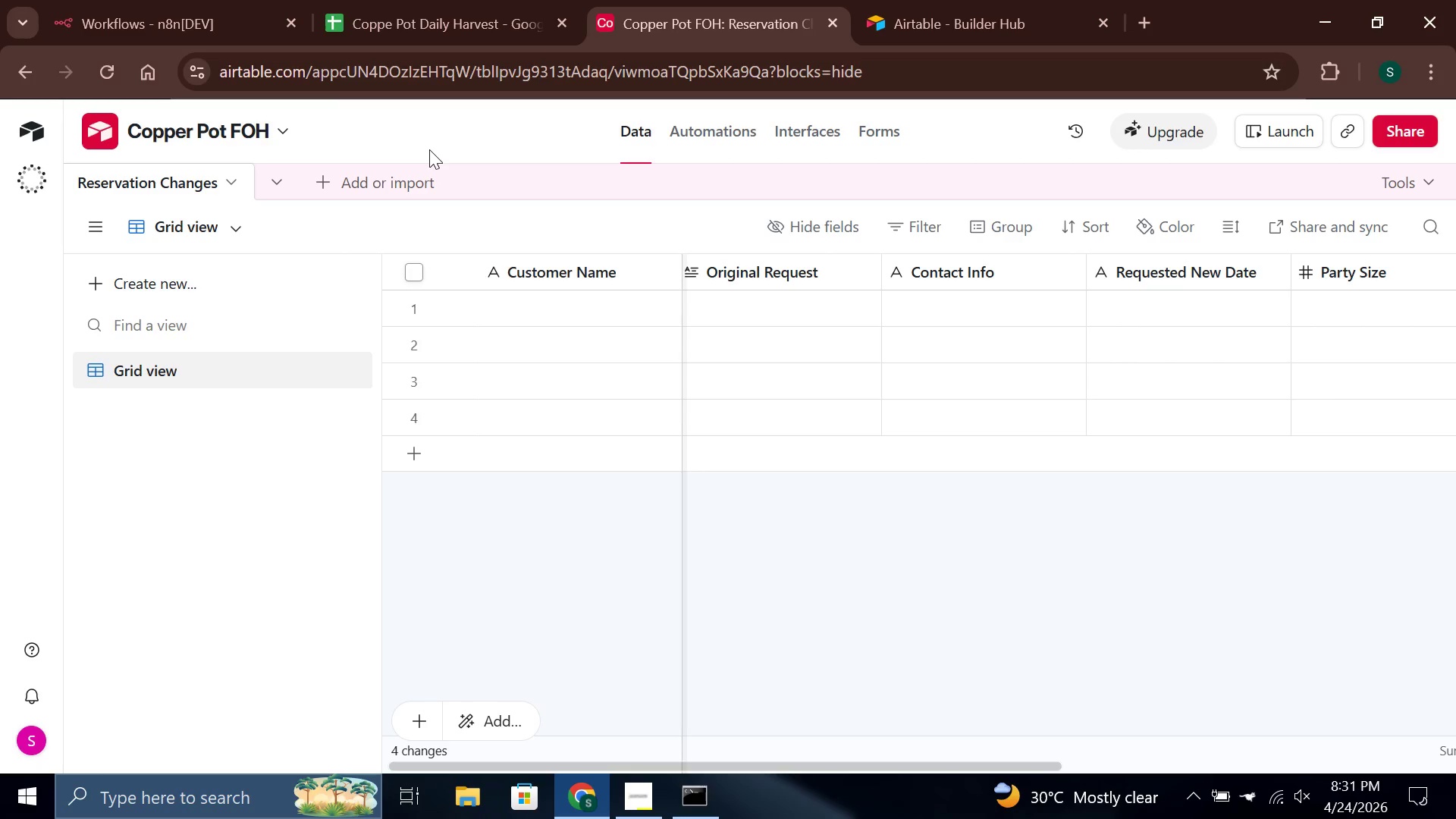 
wait(20.56)
 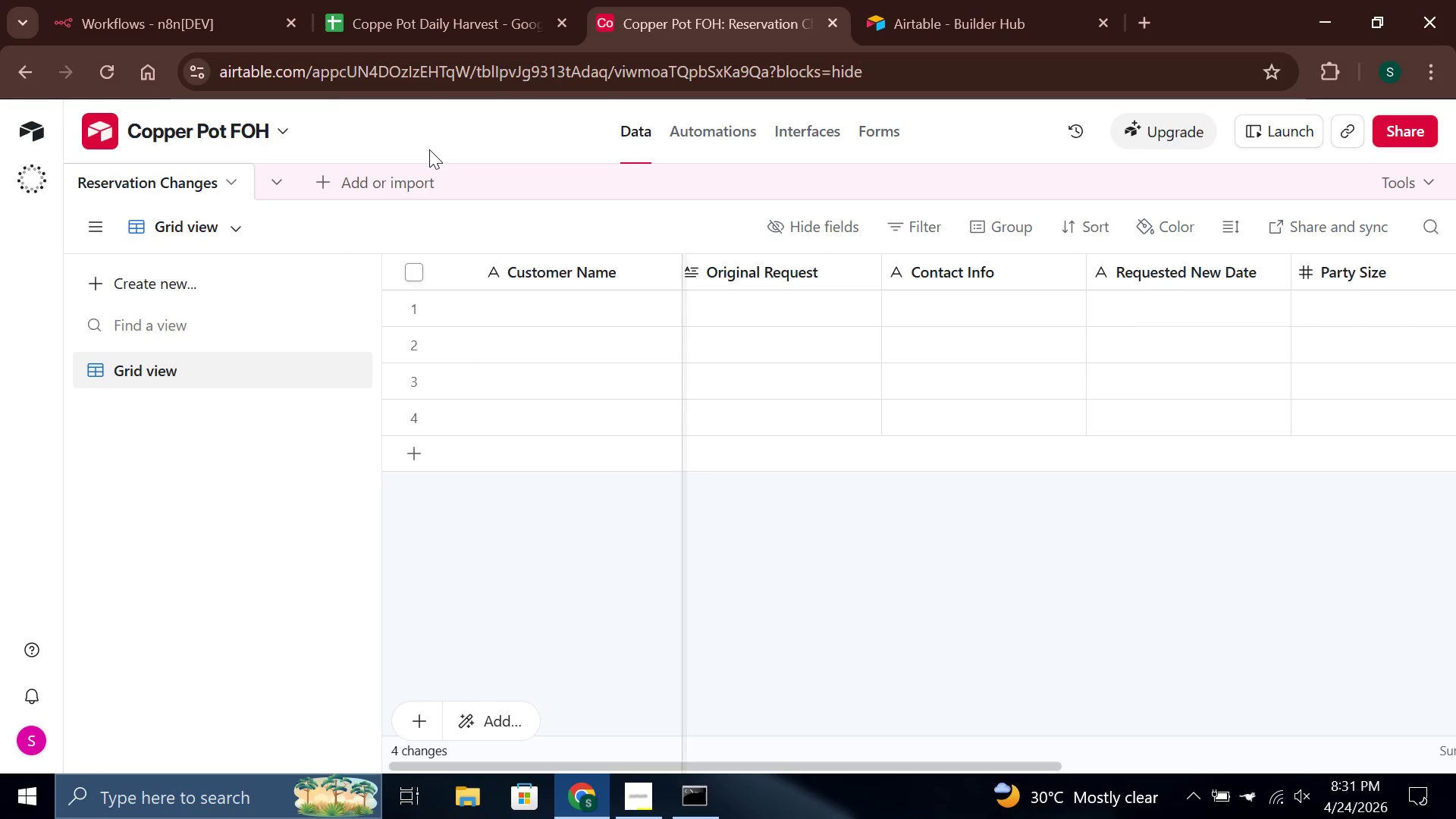 
left_click_drag(start_coordinate=[312, 71], to_coordinate=[466, 86])
 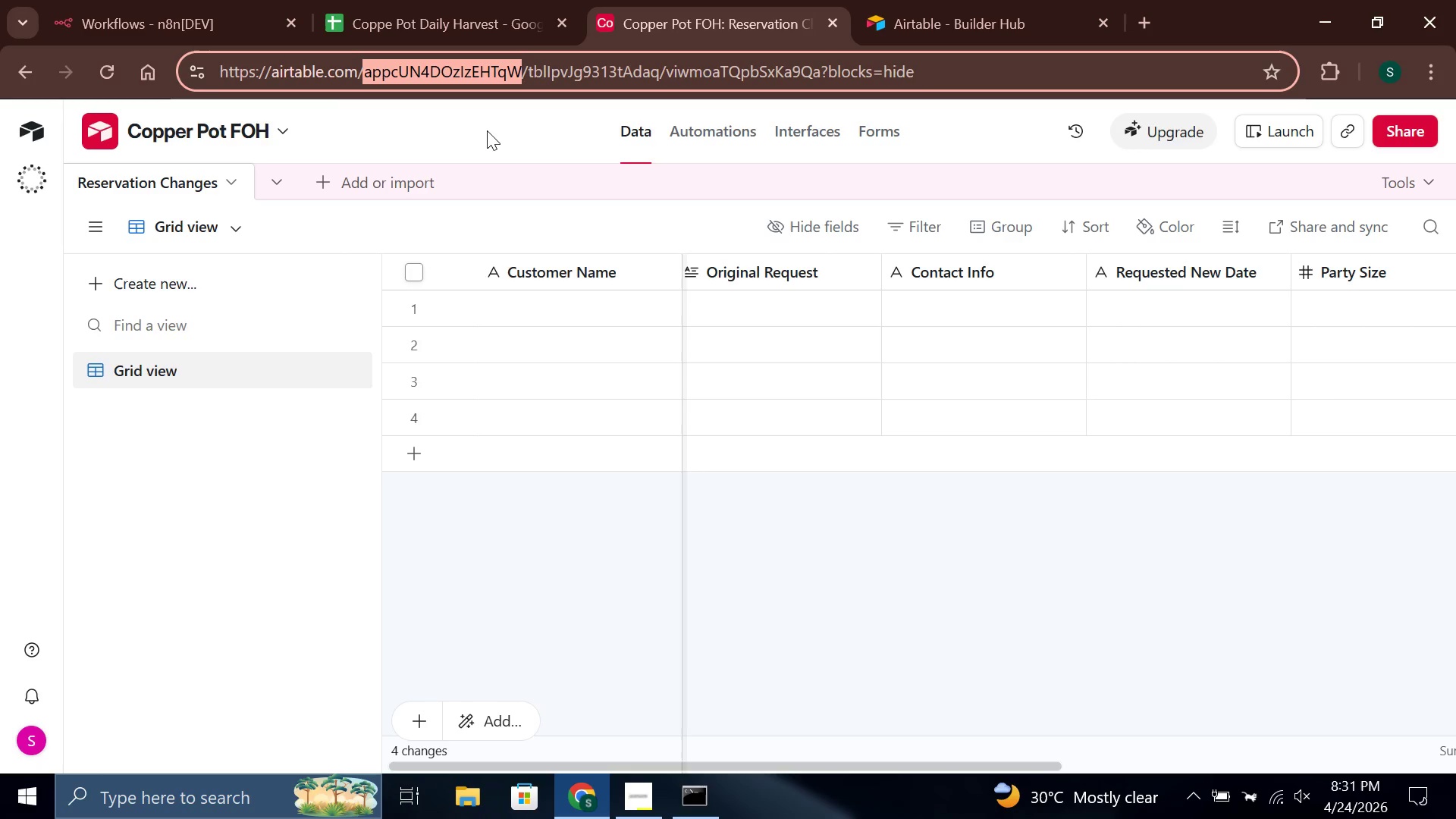 
key(Control+C)
 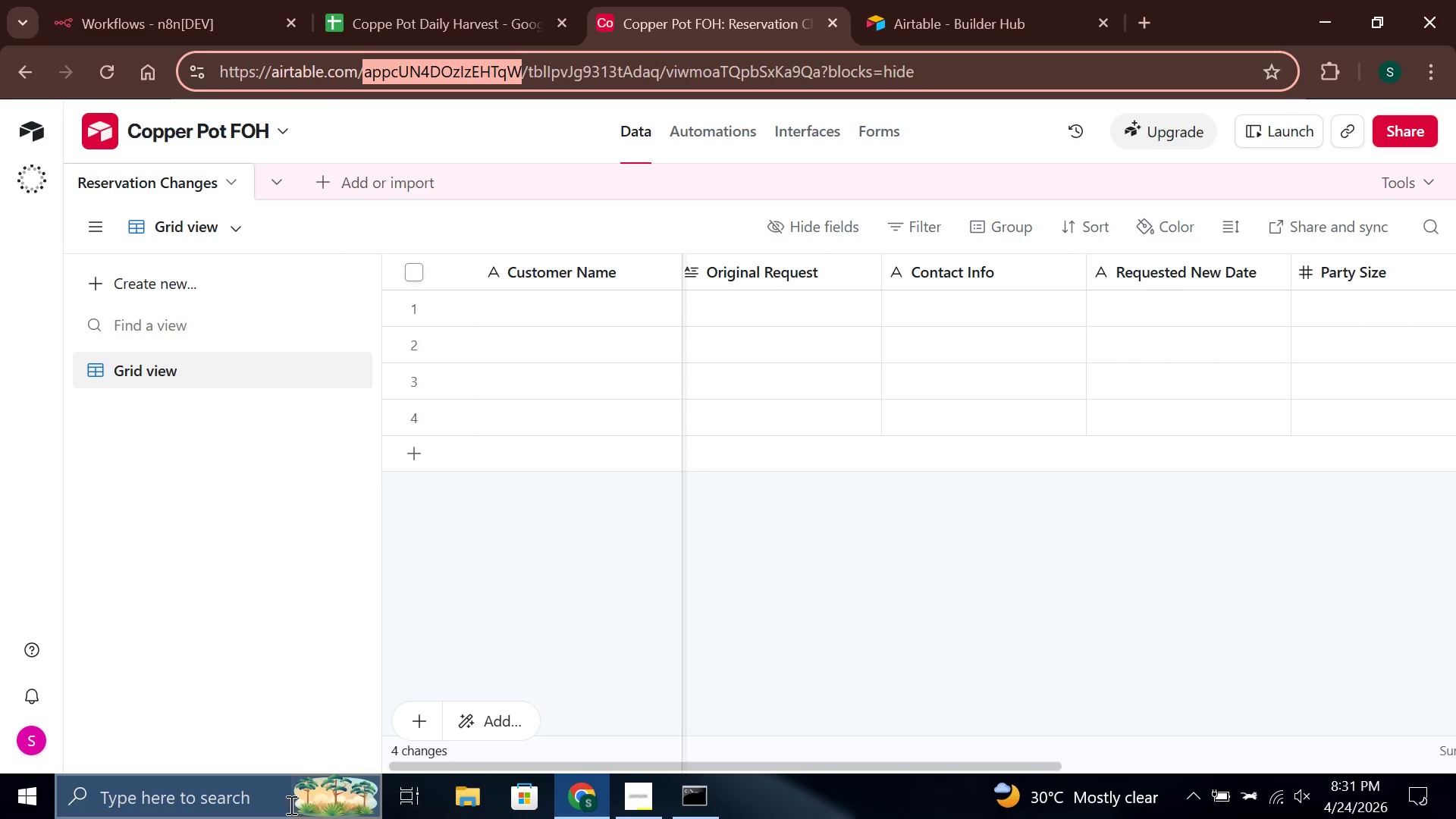 
left_click([264, 789])
 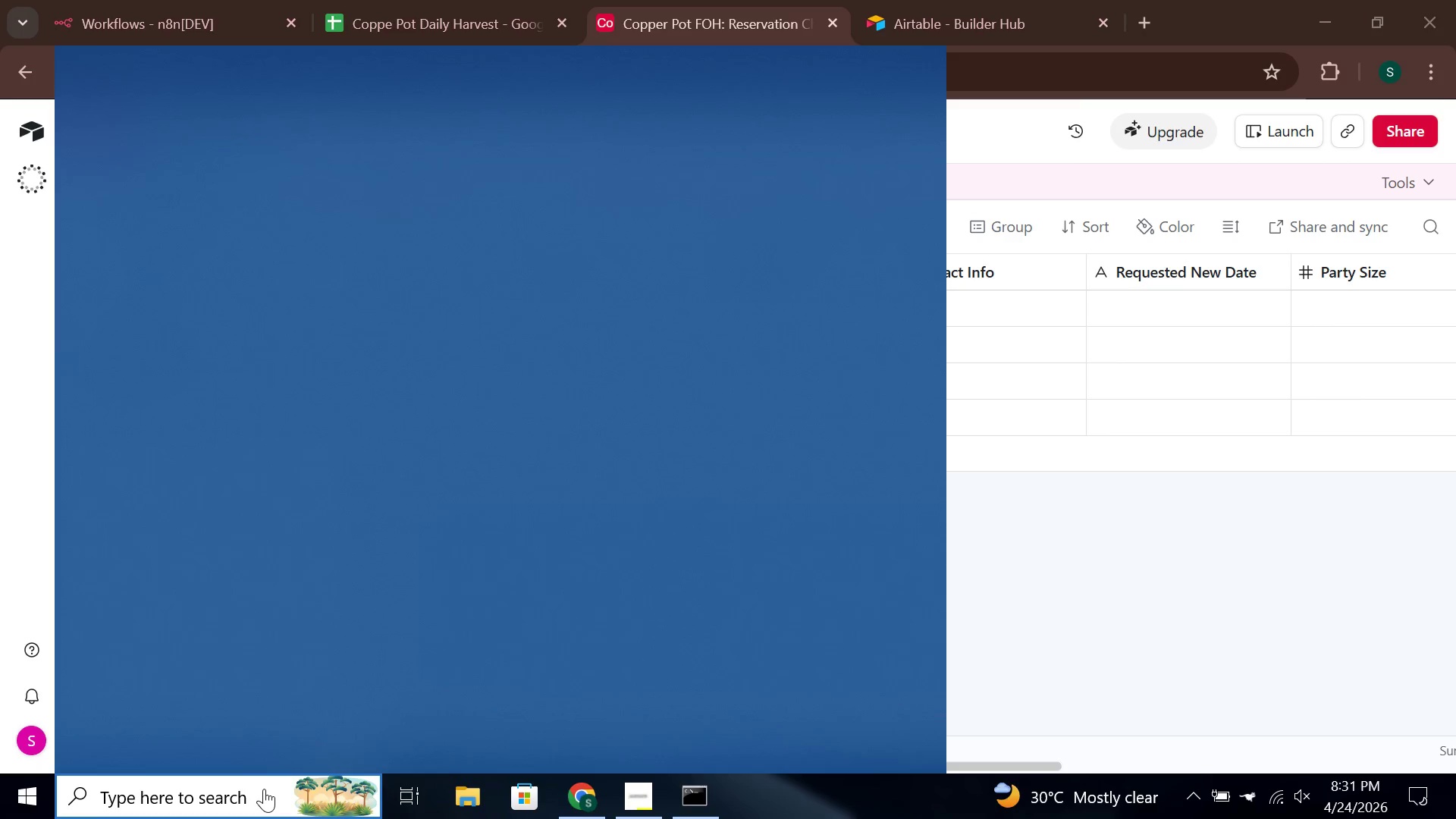 
type(note)
 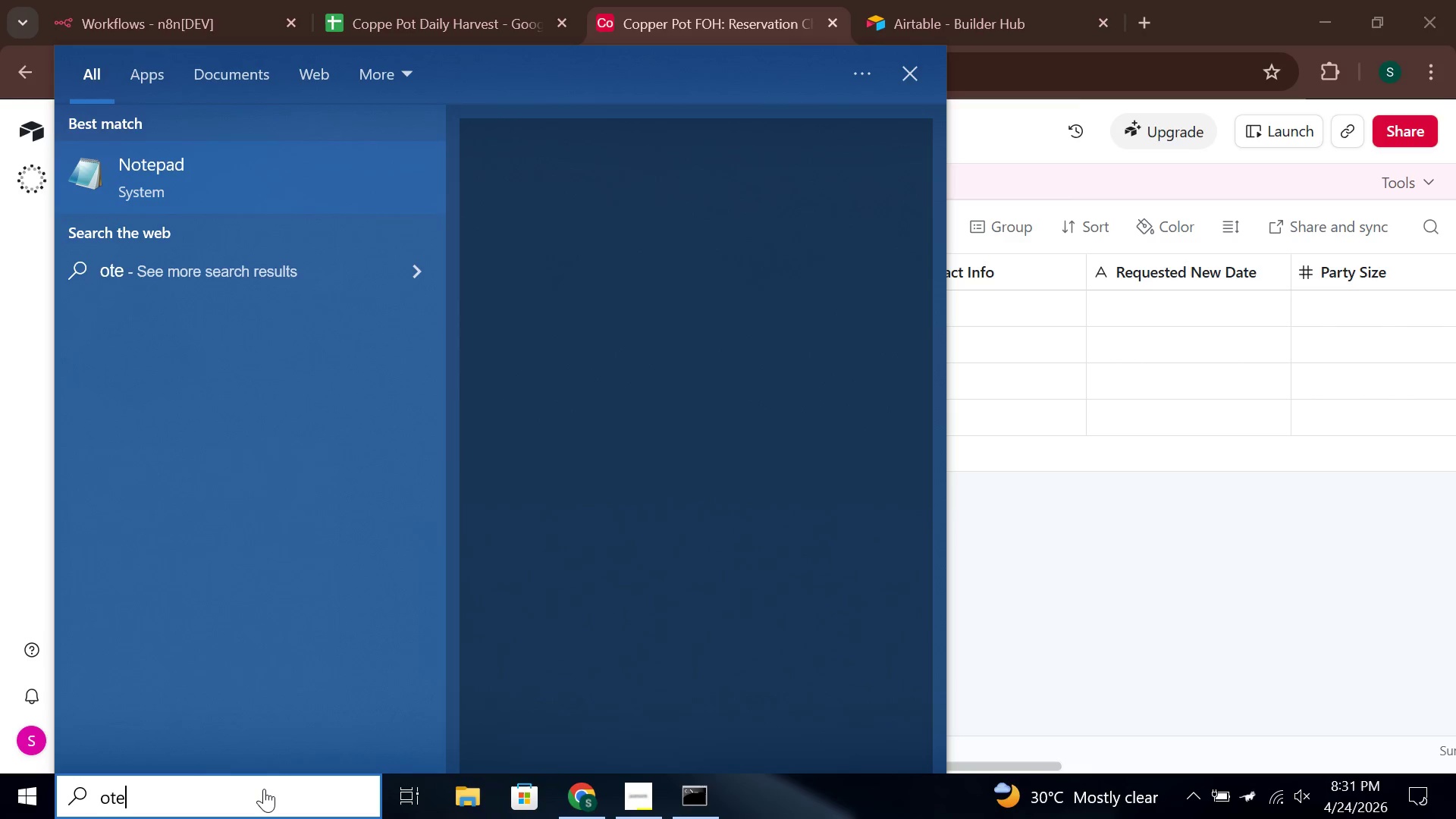 
key(Enter)
 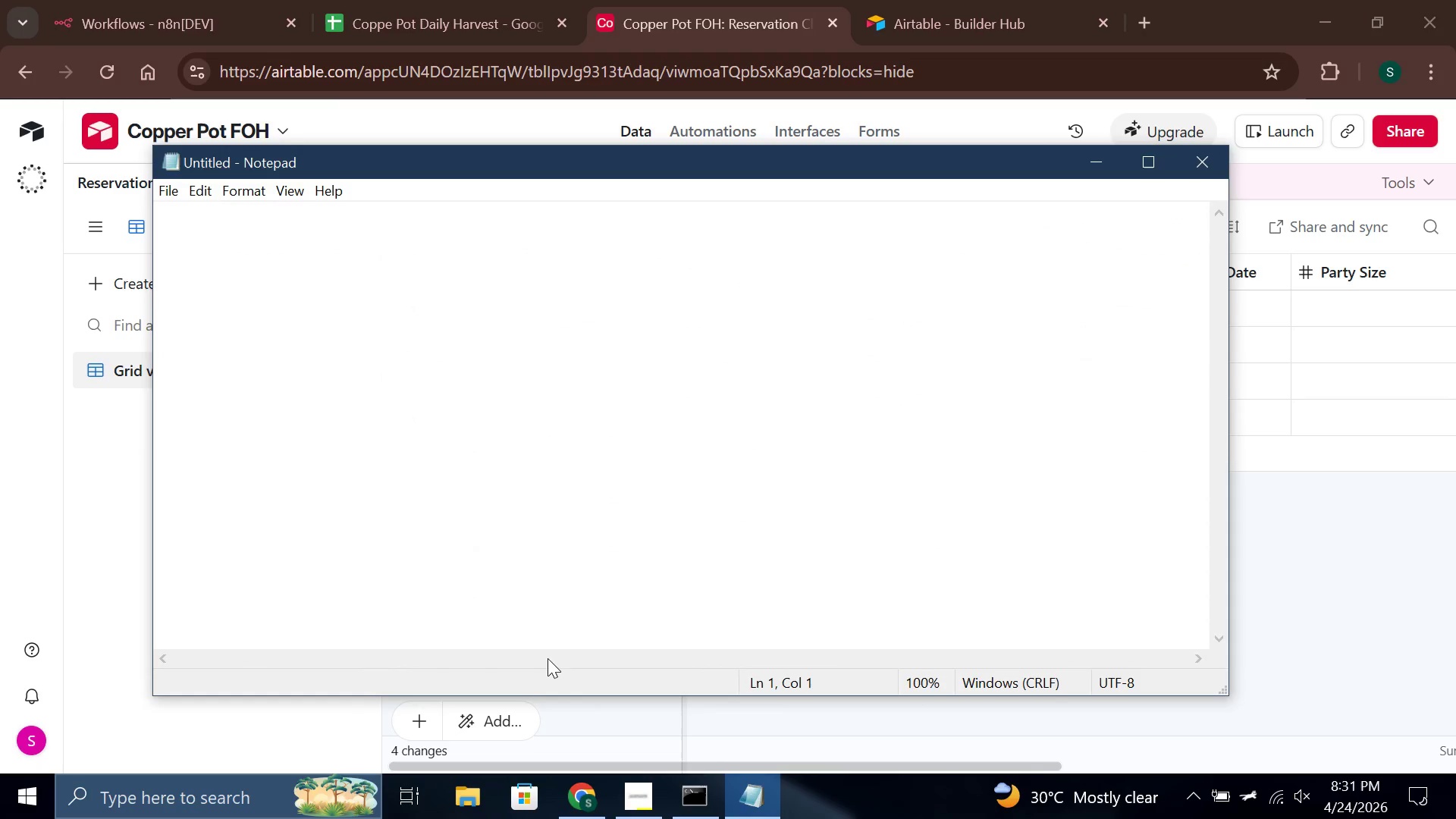 
type(Base ID )
key(Backspace)
type(;)
key(Backspace)
type(:  )
 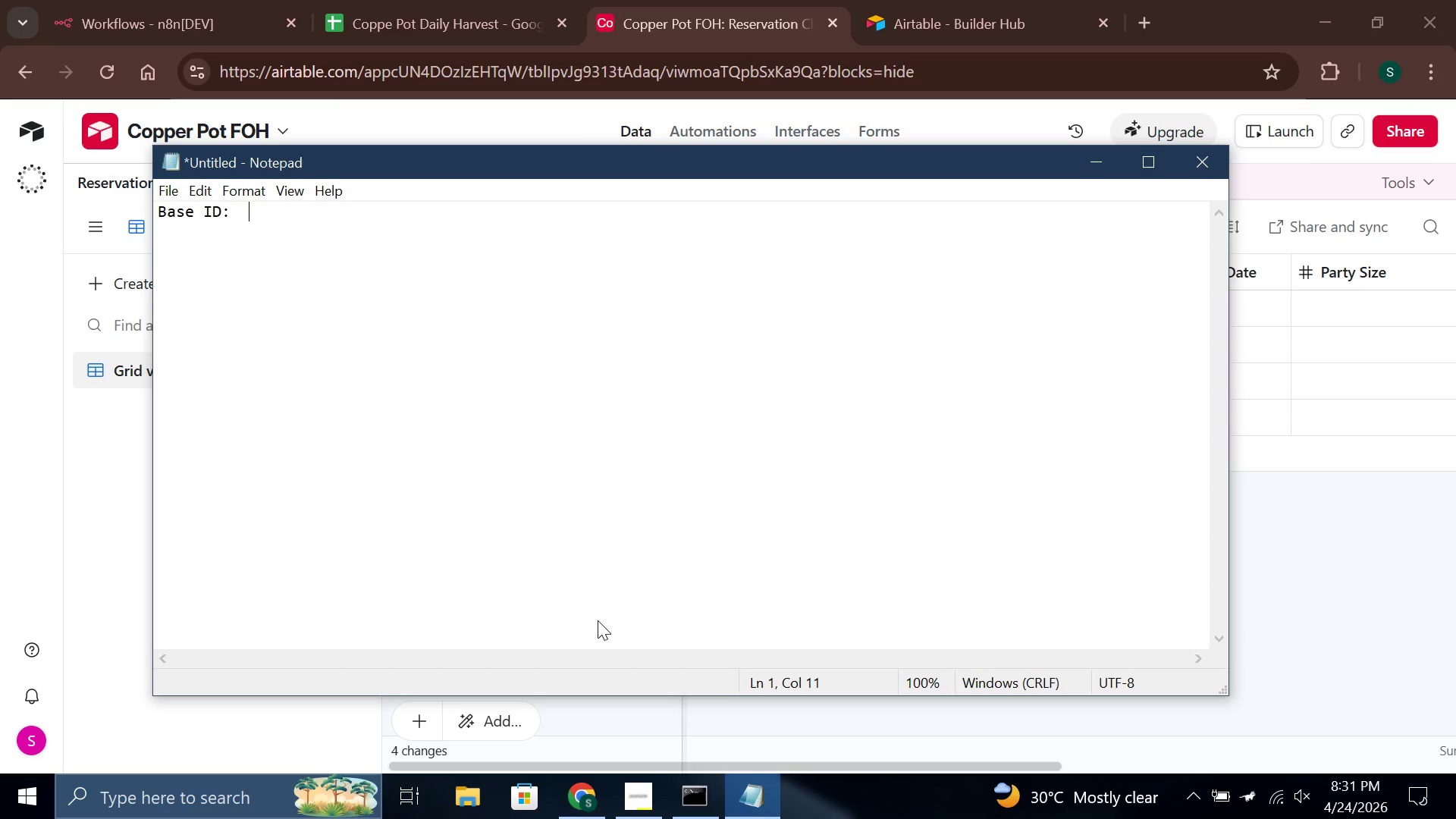 
key(Control+V)
 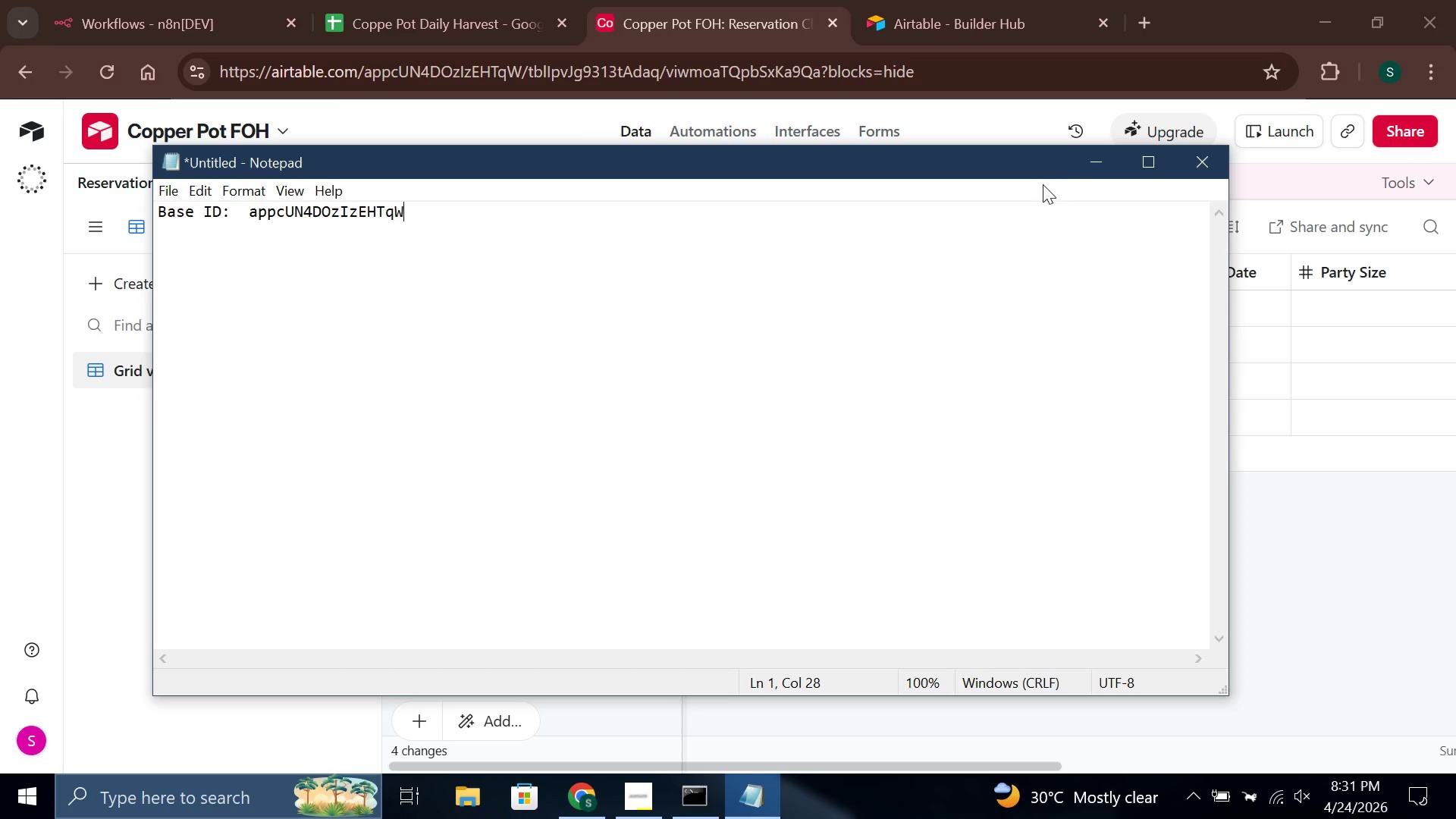 
left_click([1112, 151])
 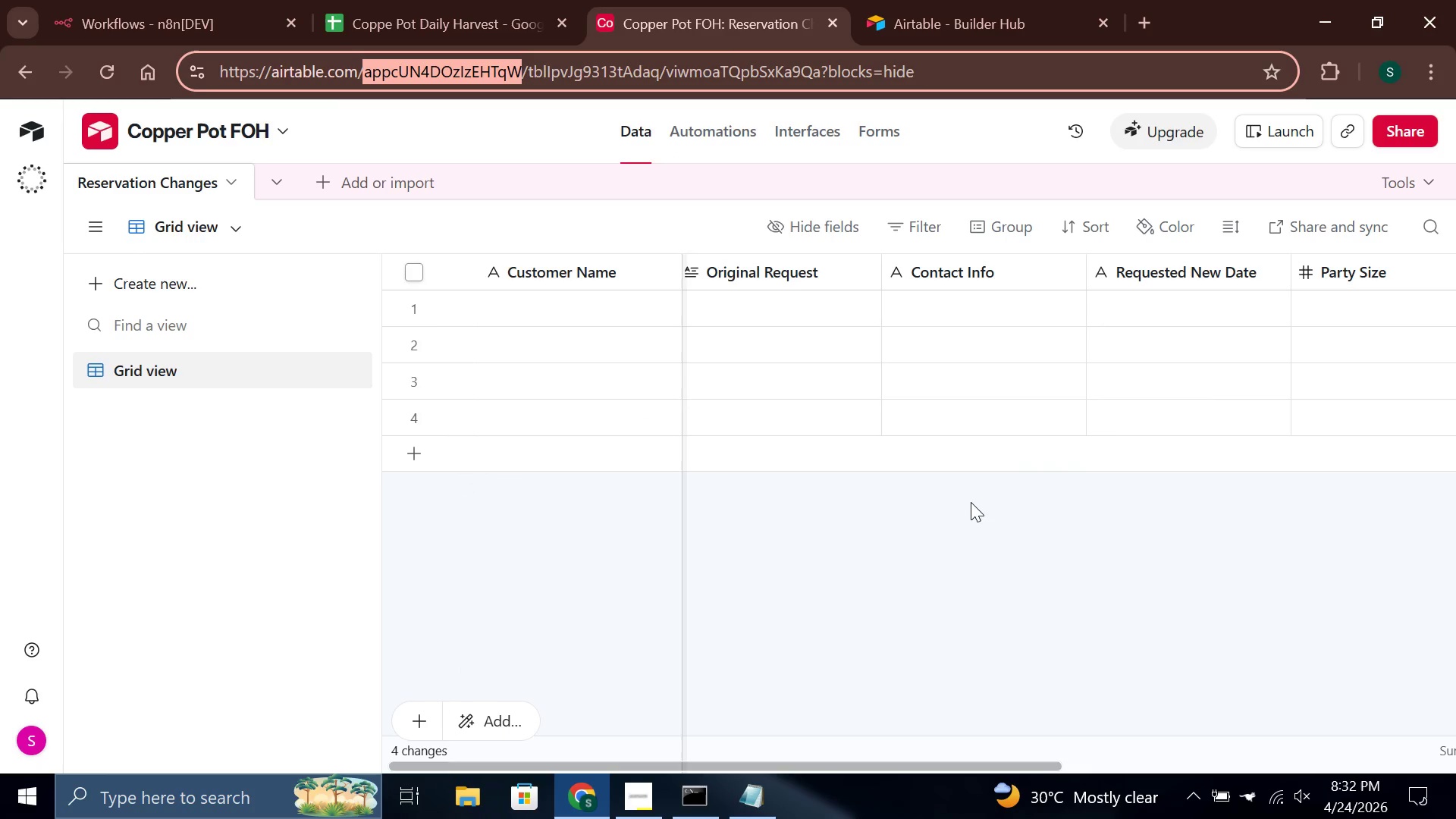 
left_click([956, 565])
 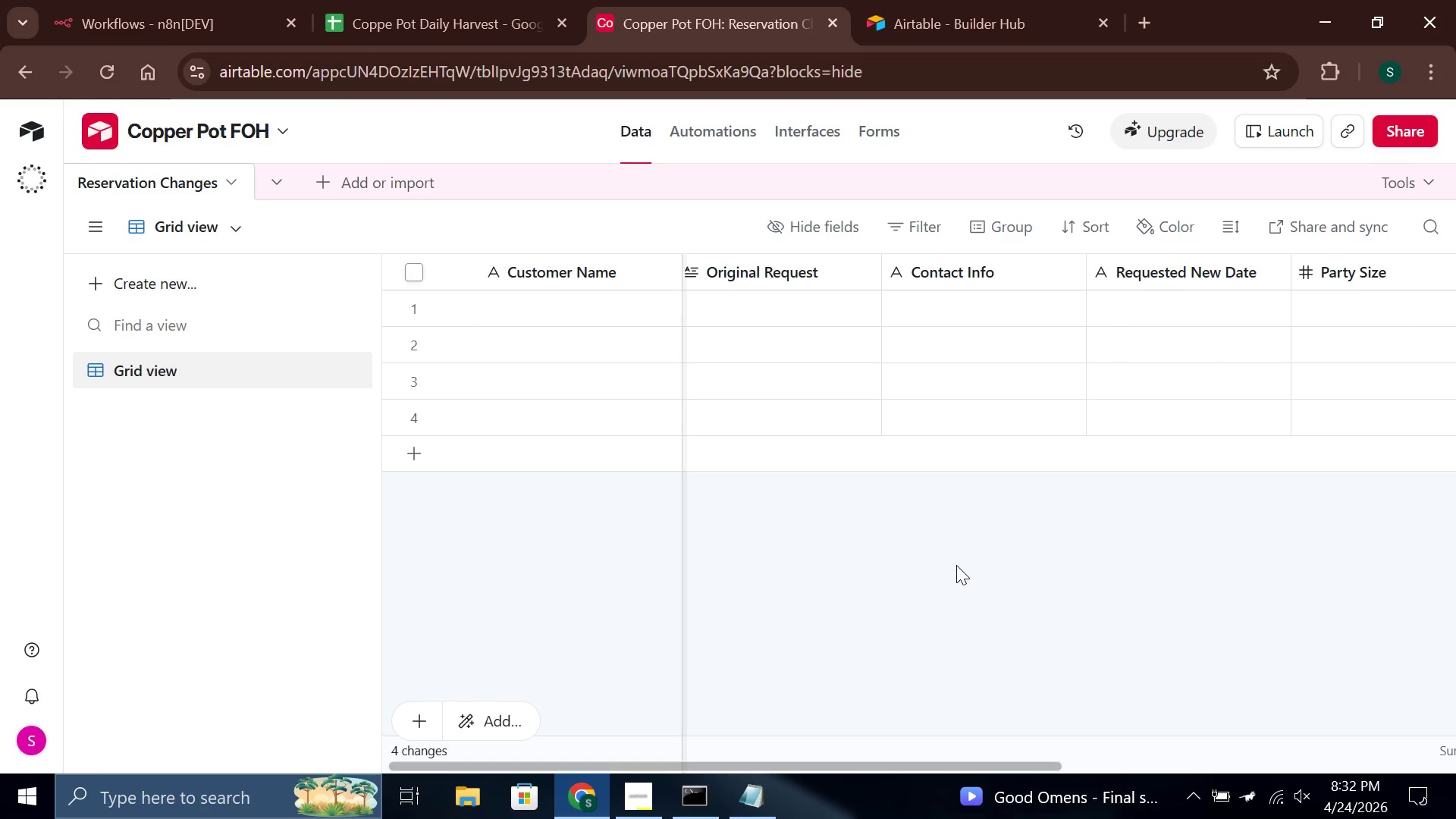 
wait(36.14)
 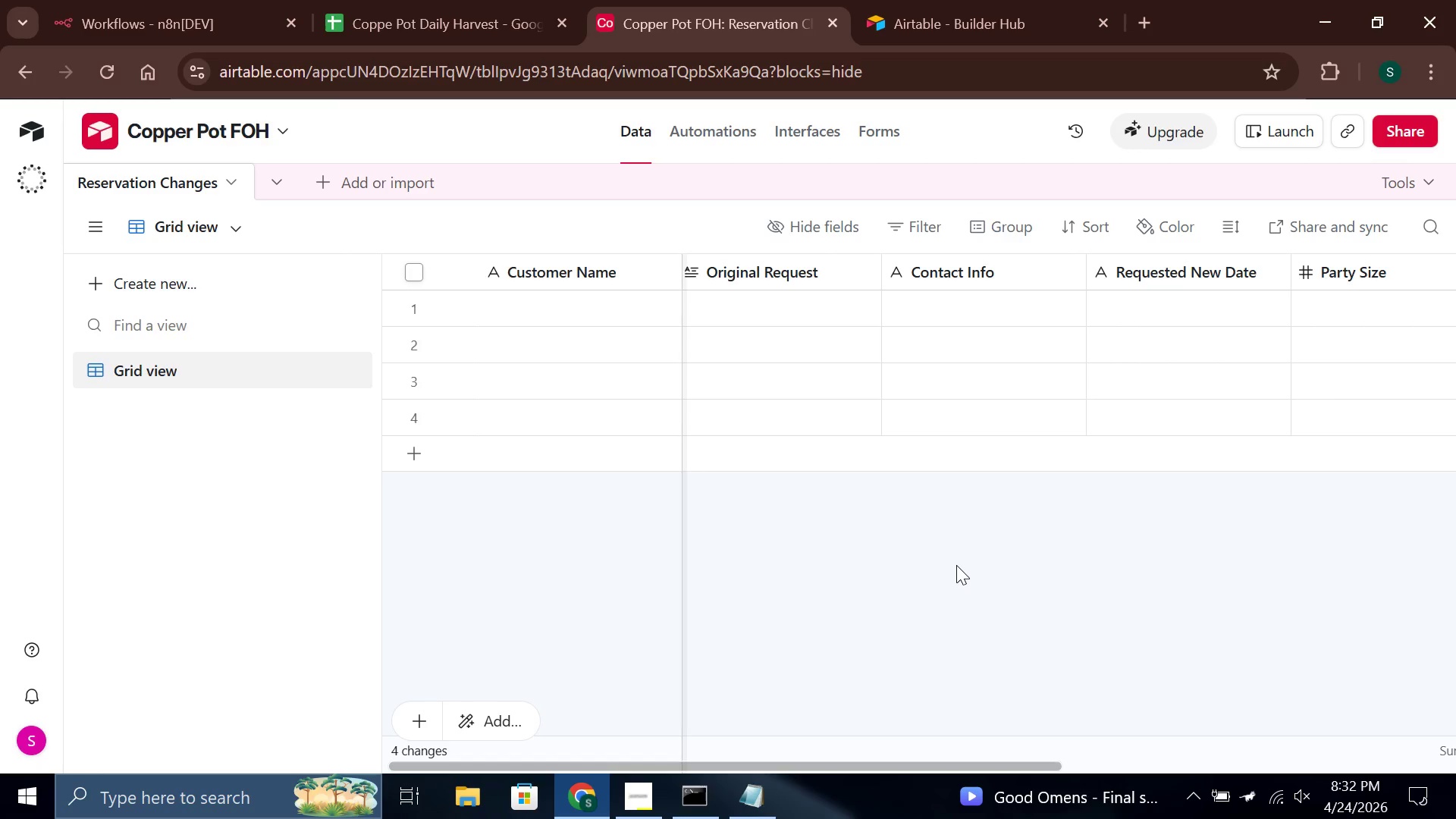 
left_click([127, 0])
 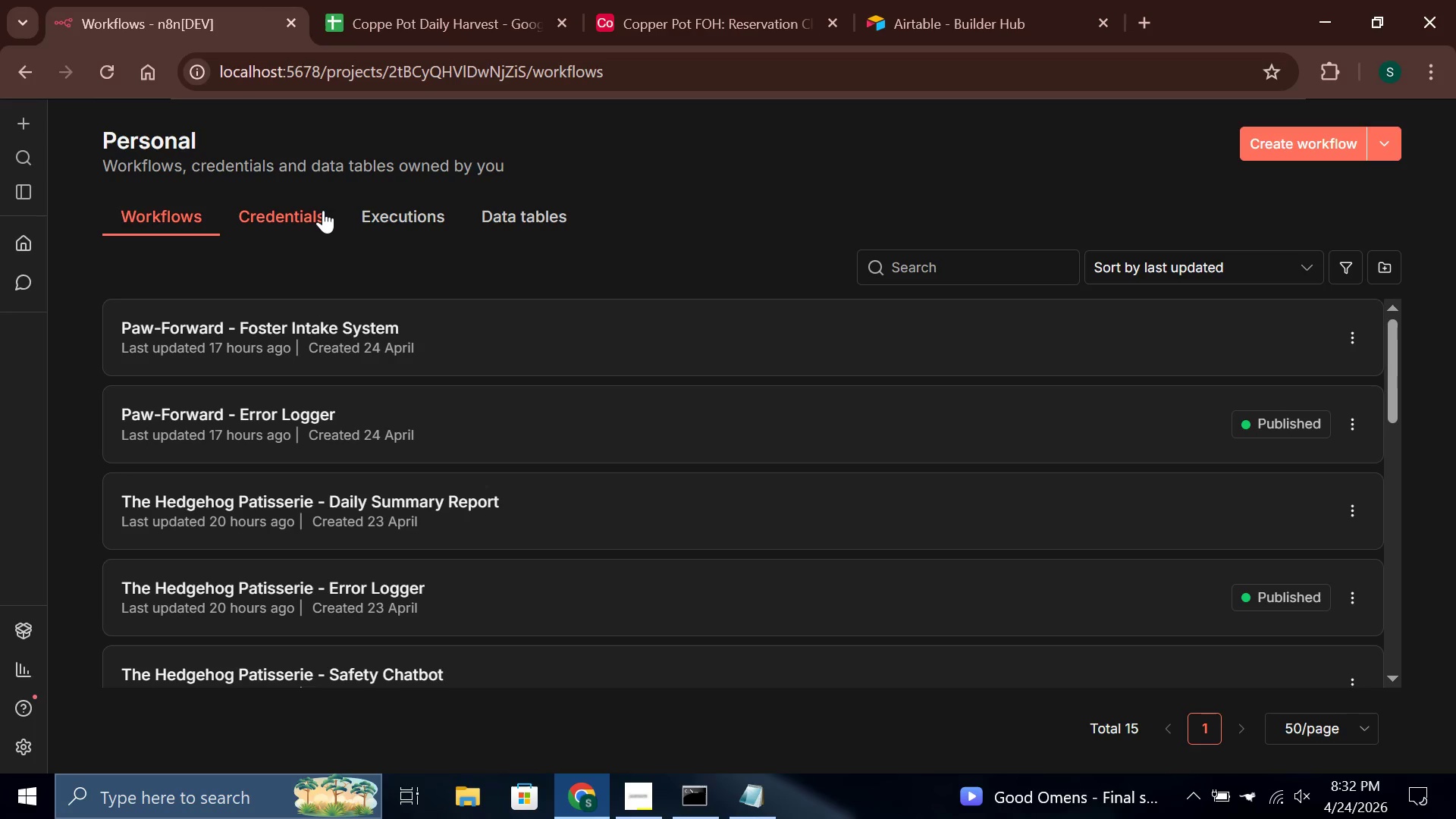 
left_click([320, 217])
 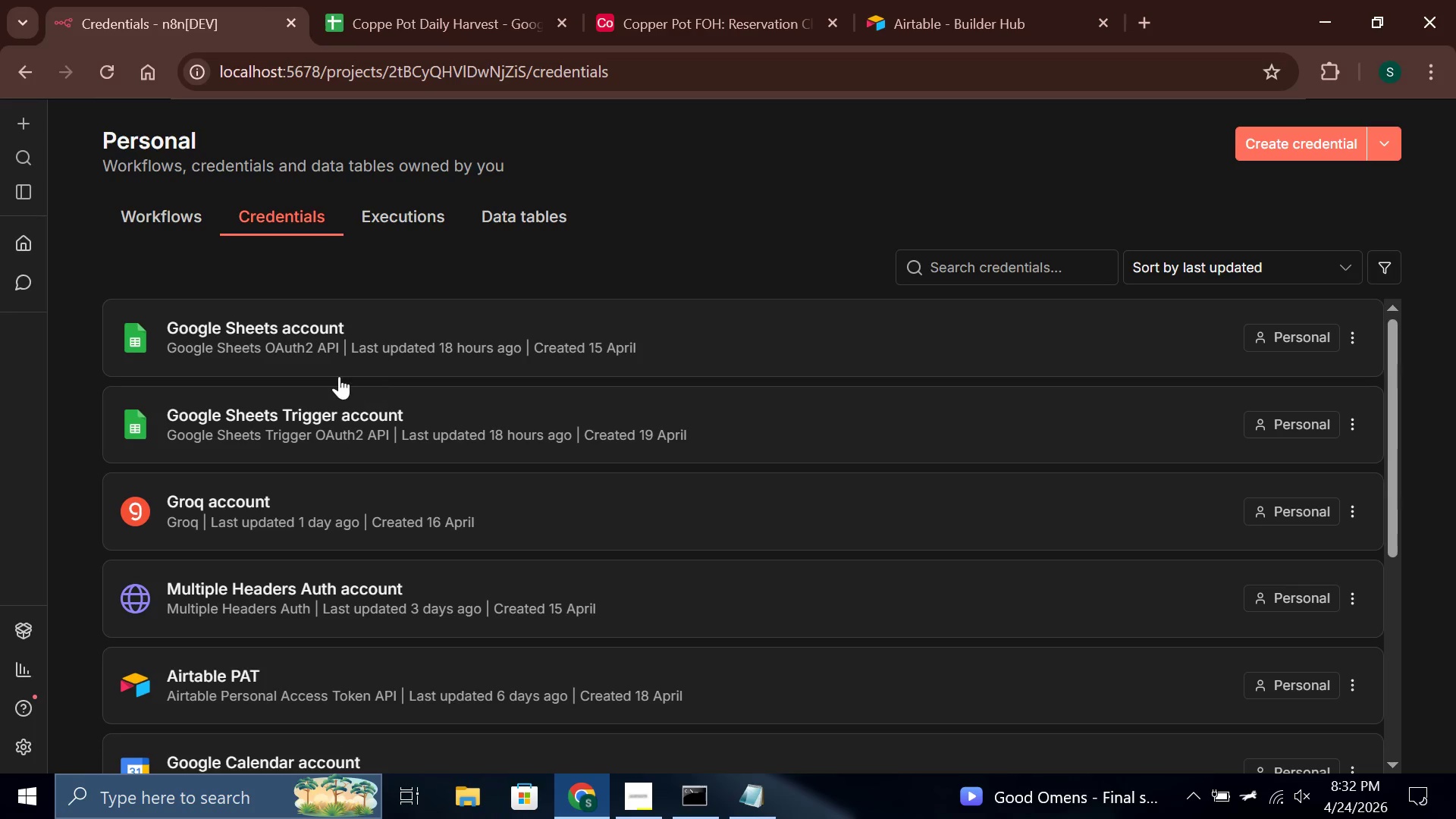 
scroll: coordinate [331, 395], scroll_direction: down, amount: 4.0
 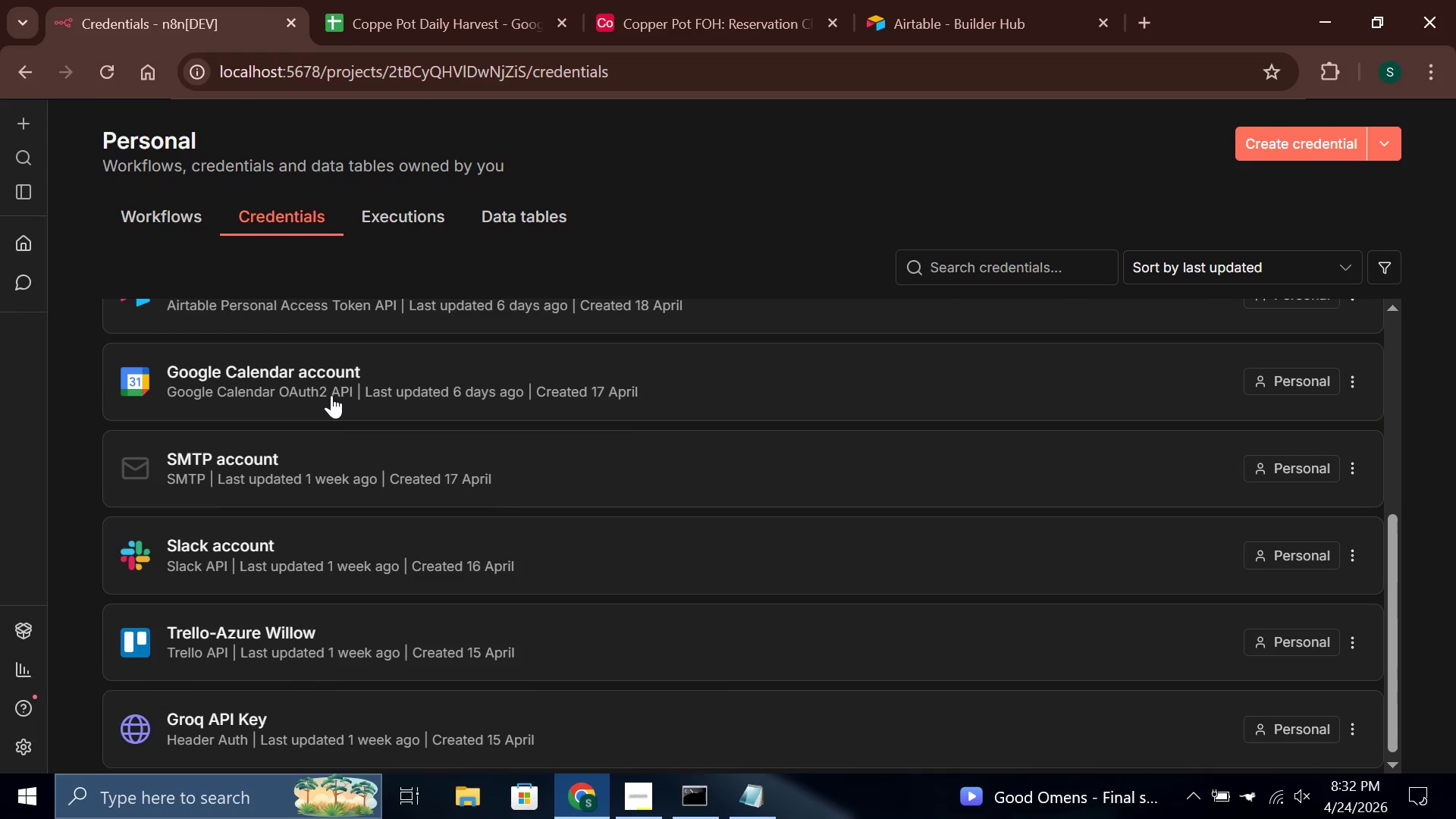 
scroll: coordinate [331, 395], scroll_direction: up, amount: 2.0
 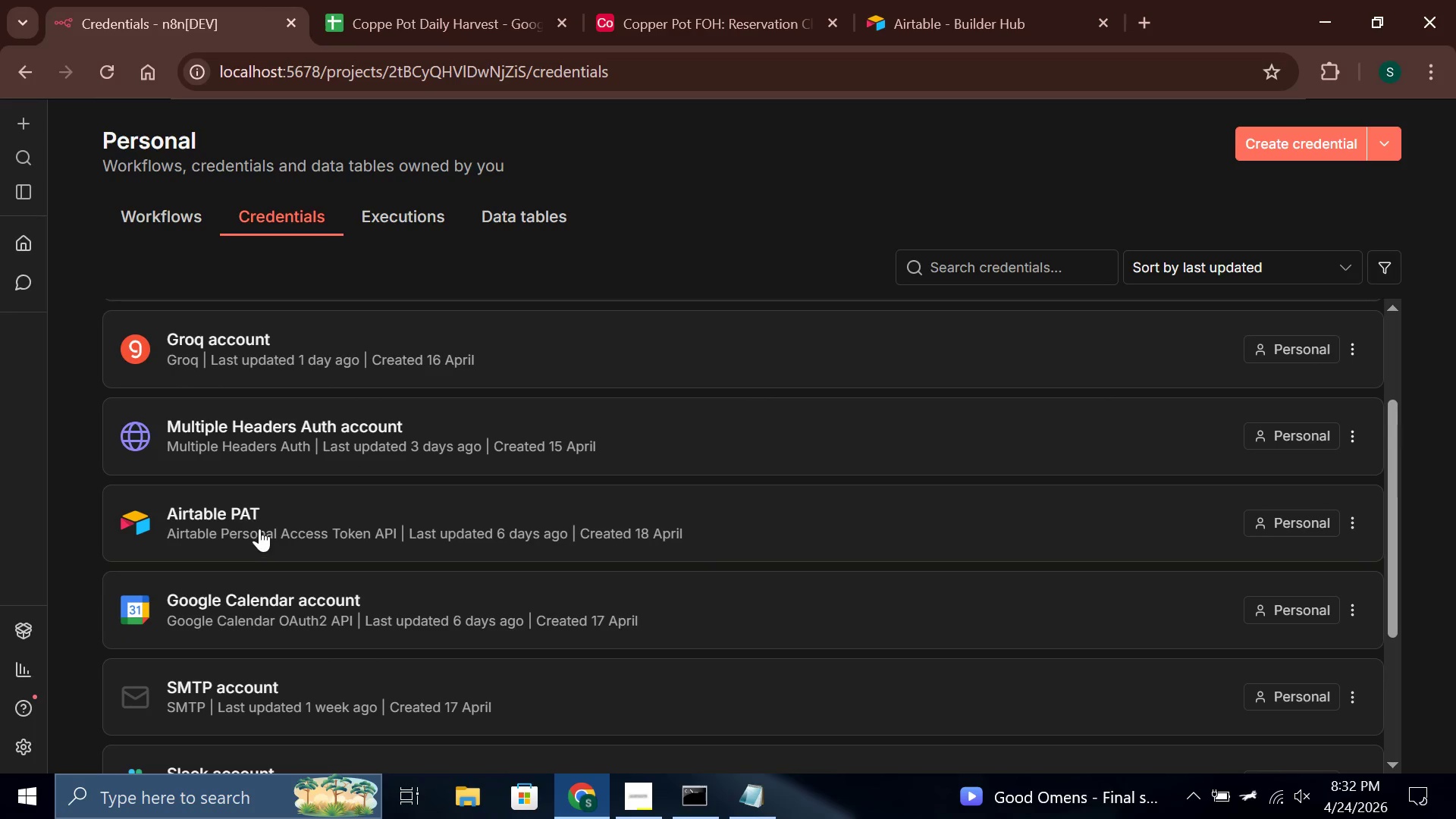 
left_click([249, 519])
 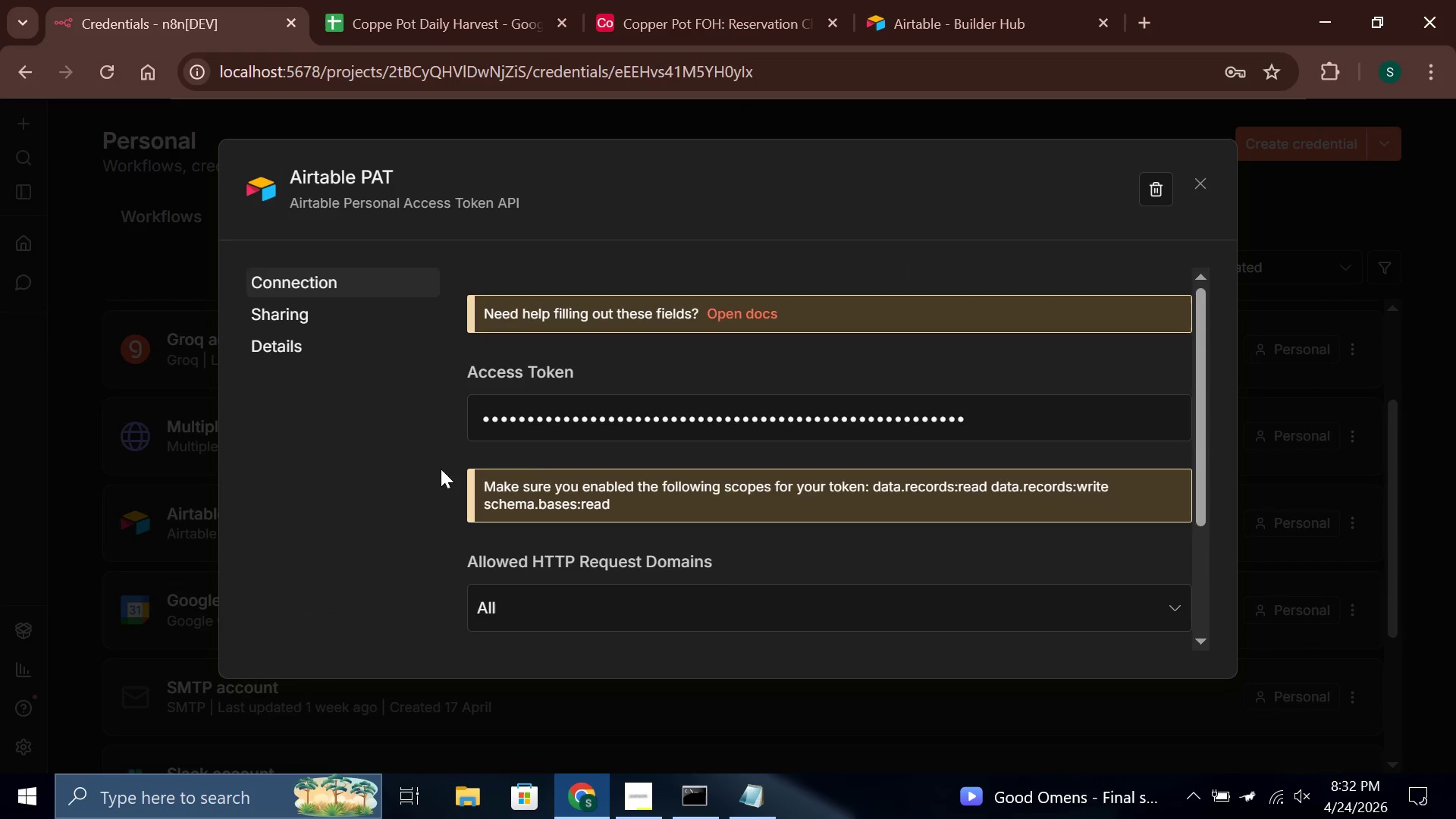 
scroll: coordinate [551, 458], scroll_direction: down, amount: 1.0
 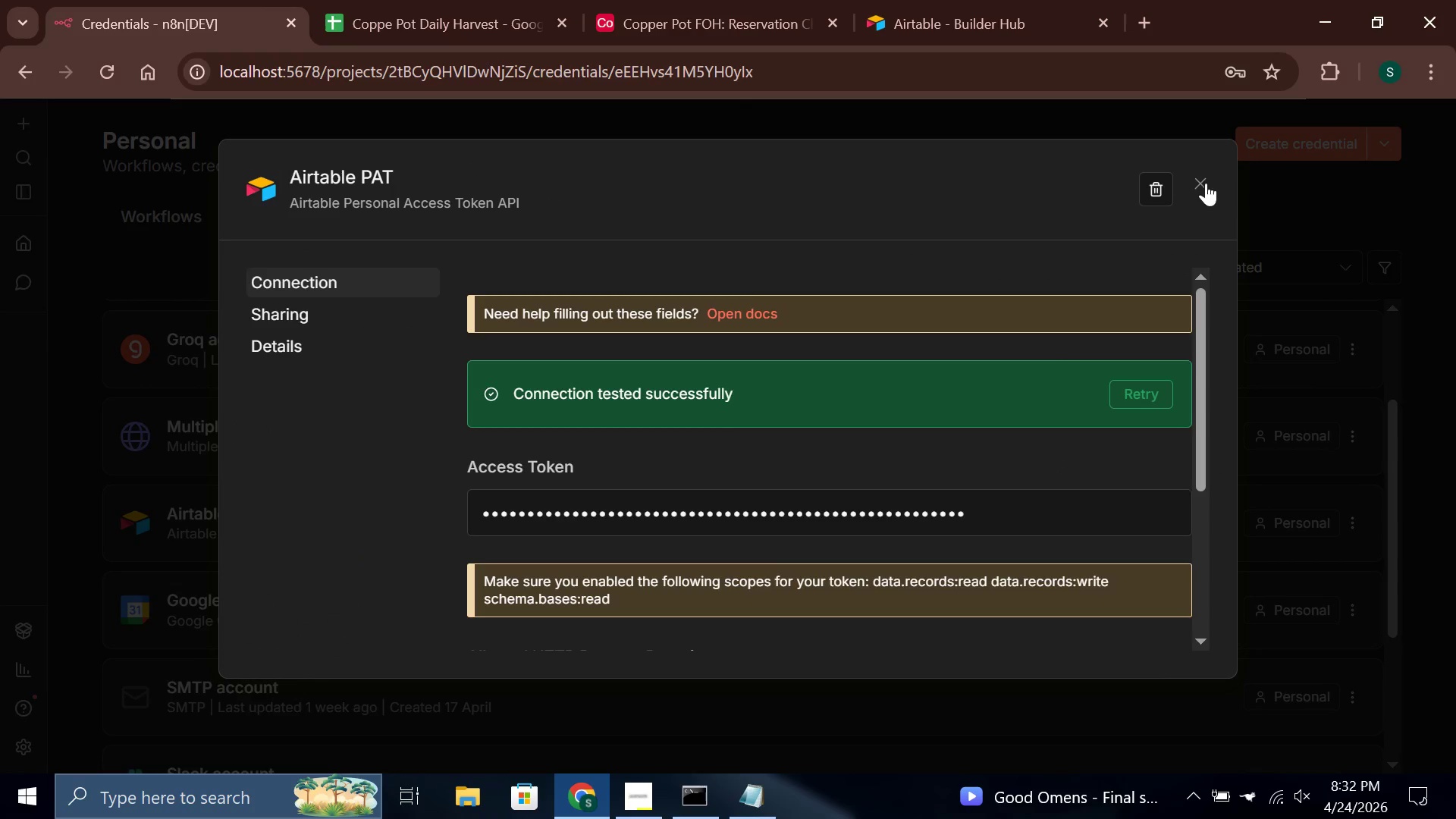 
left_click([1203, 181])
 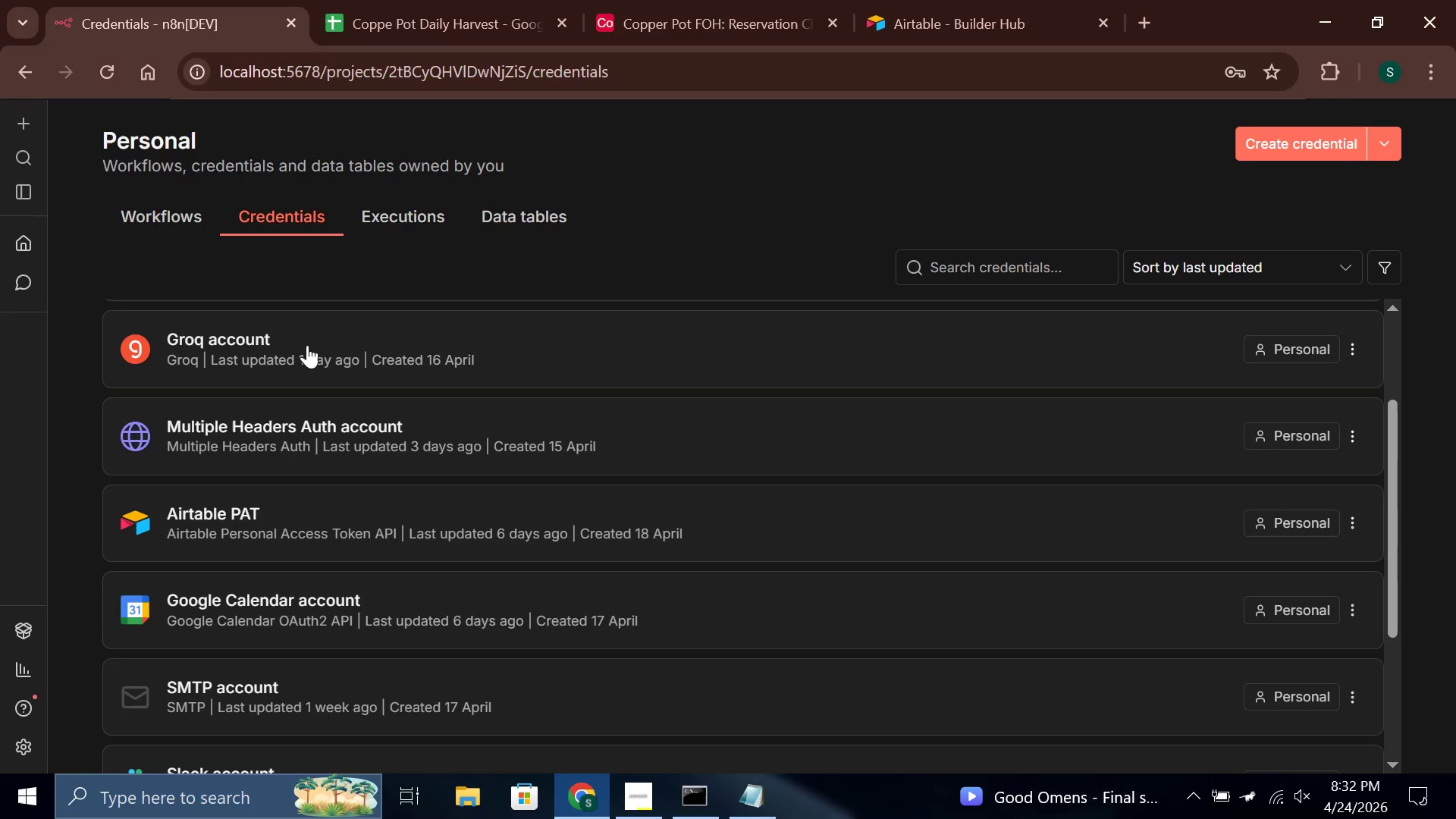 
left_click([297, 345])
 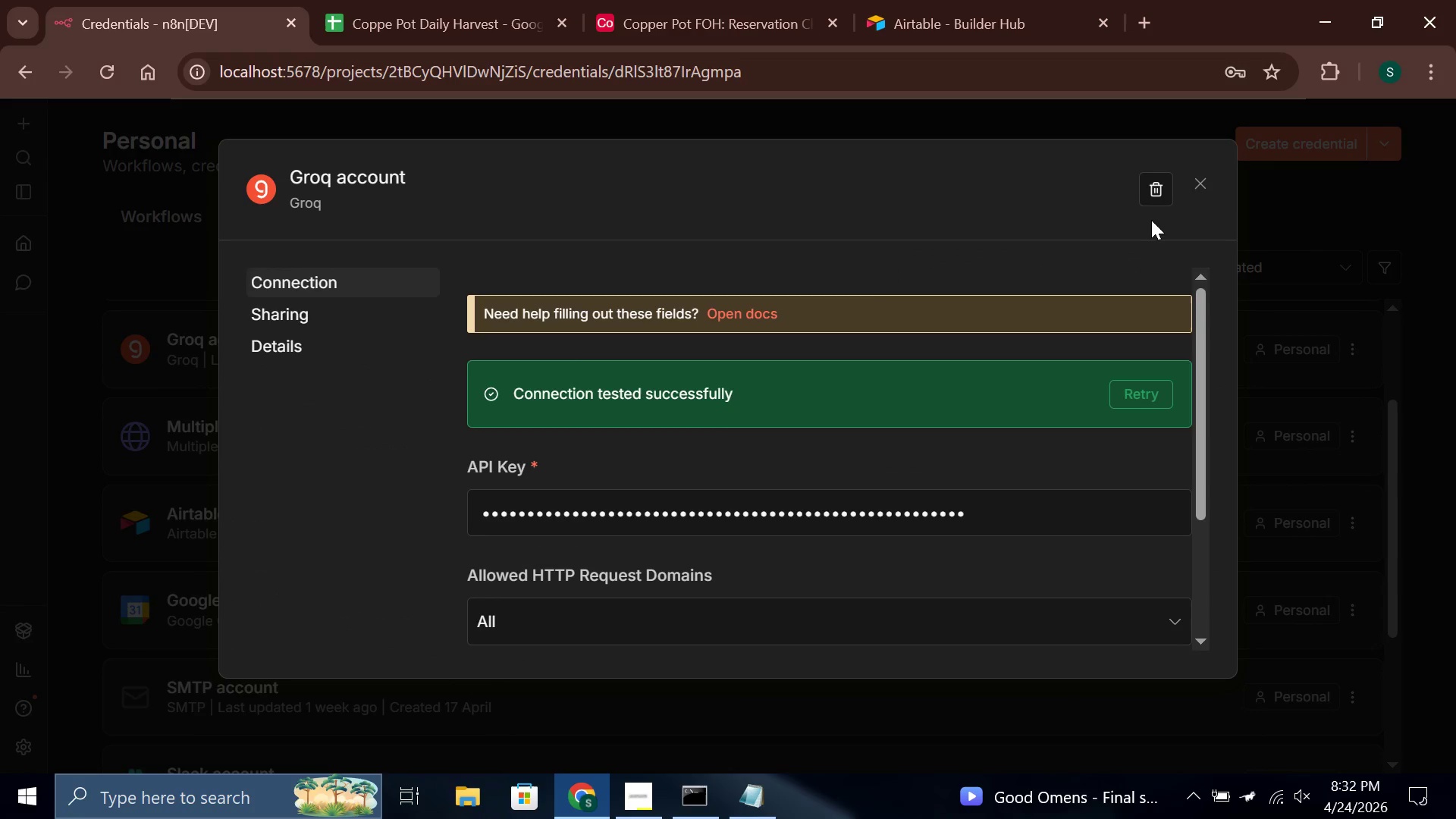 
left_click([1194, 190])
 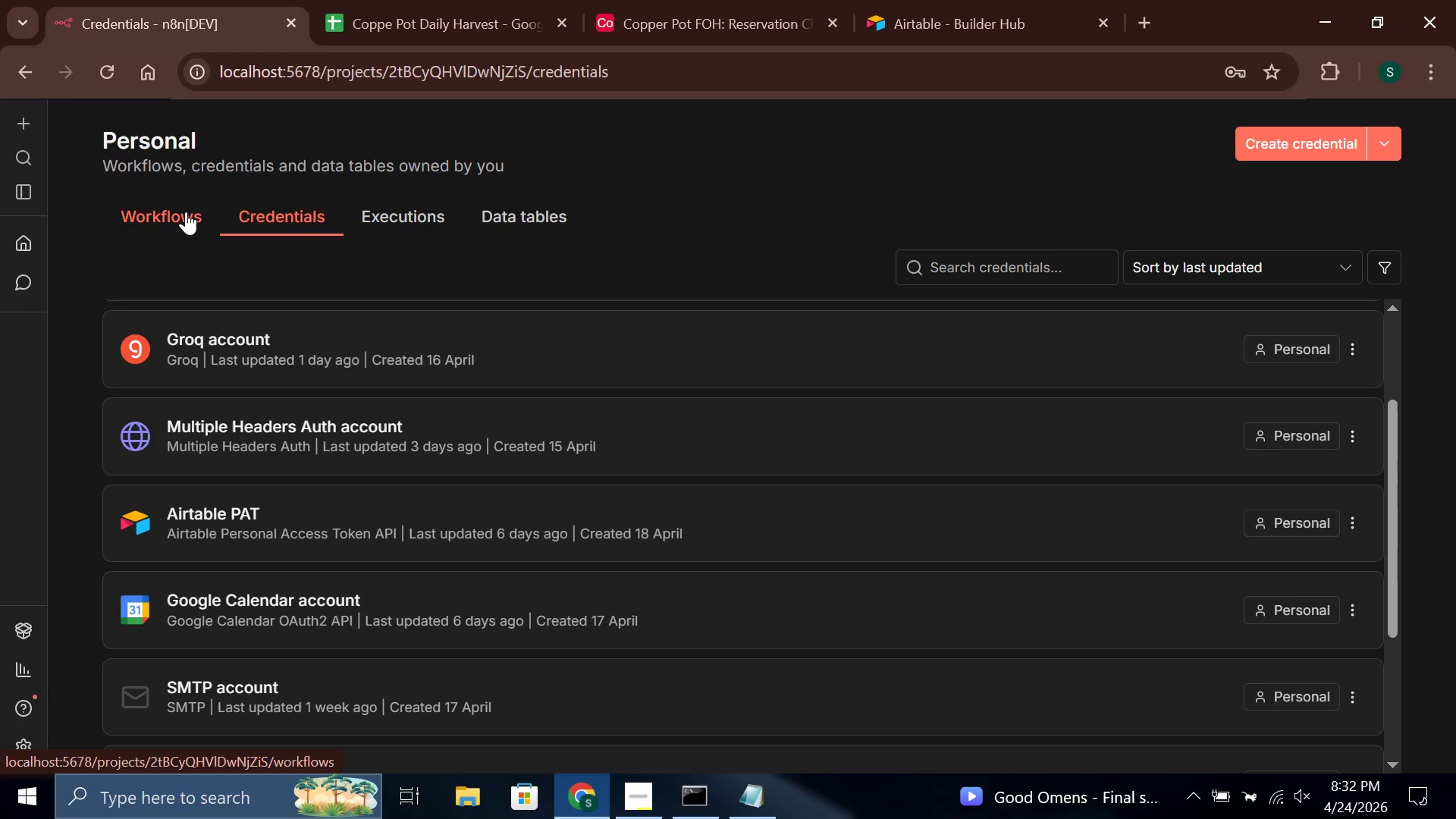 
left_click([186, 212])
 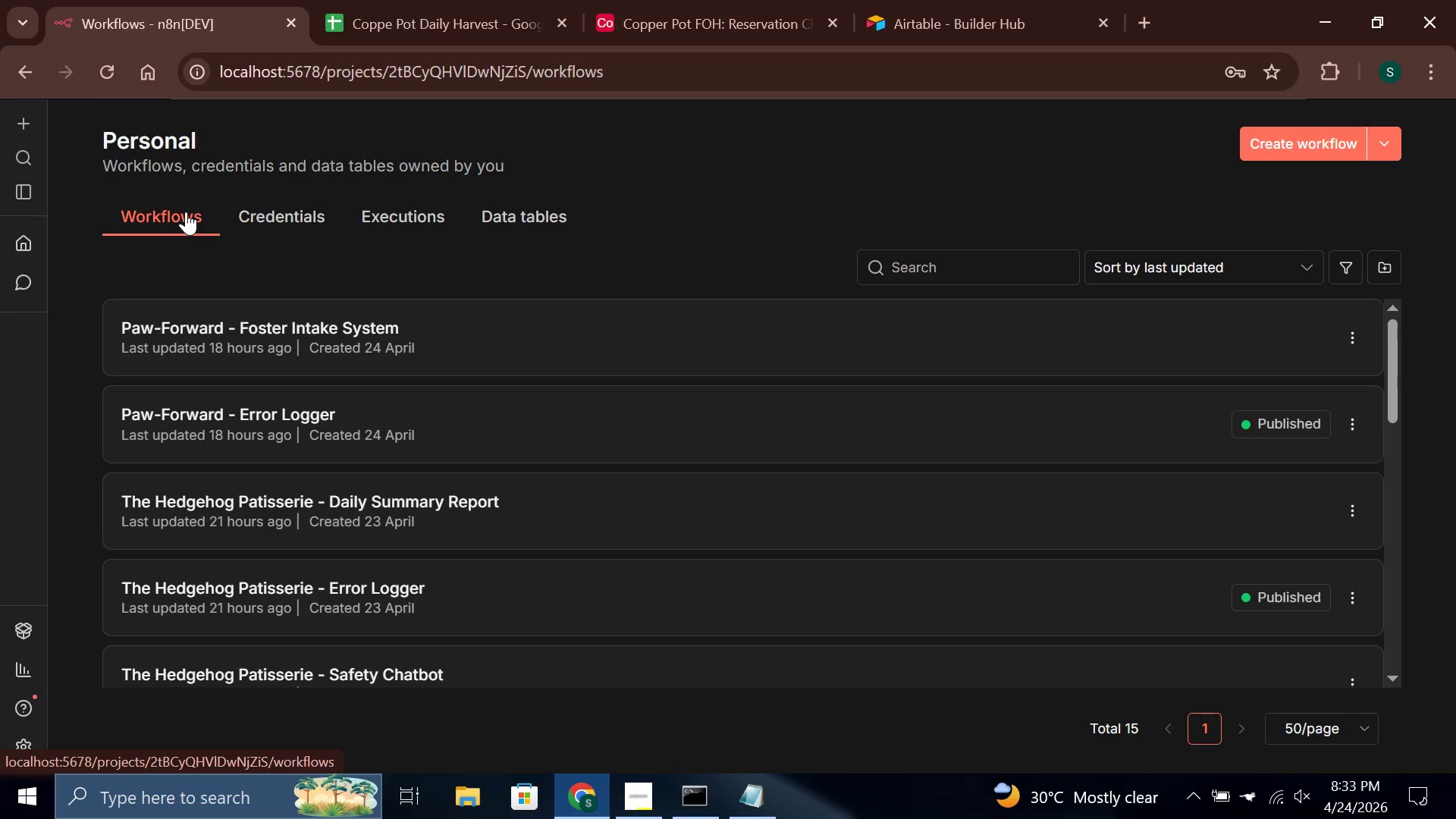 
wait(34.3)
 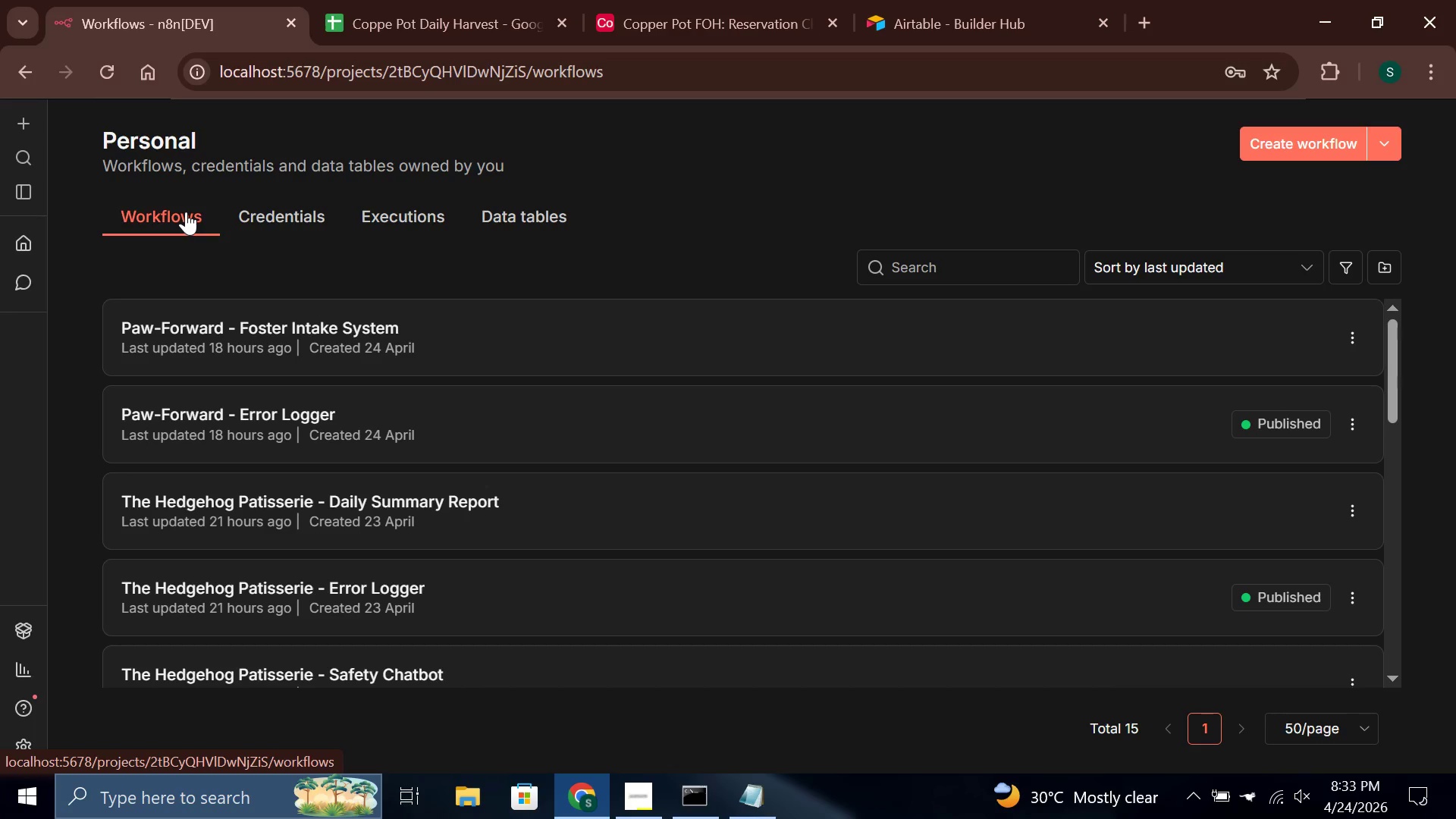 
left_click([1254, 145])
 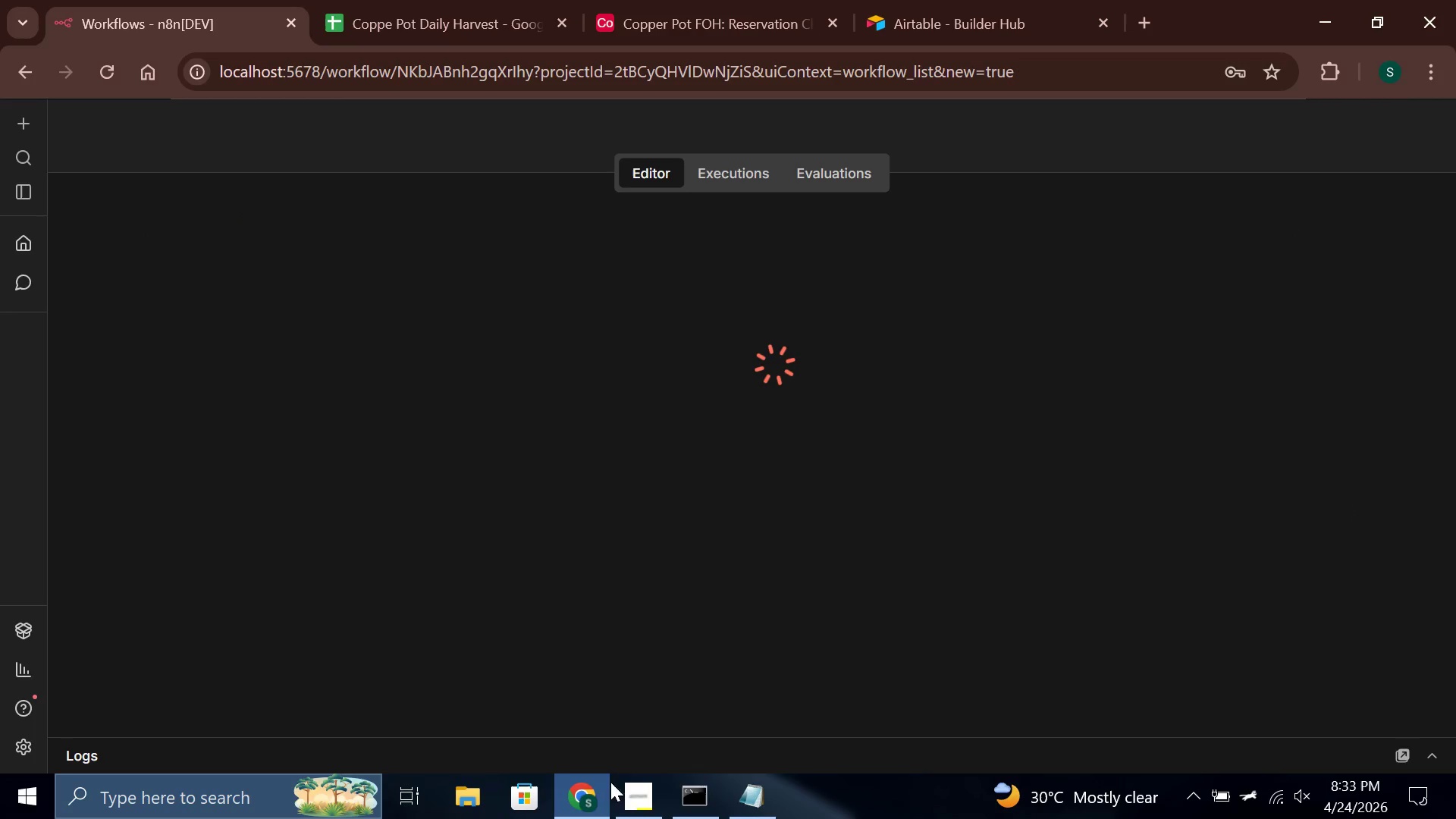 
left_click([636, 795])
 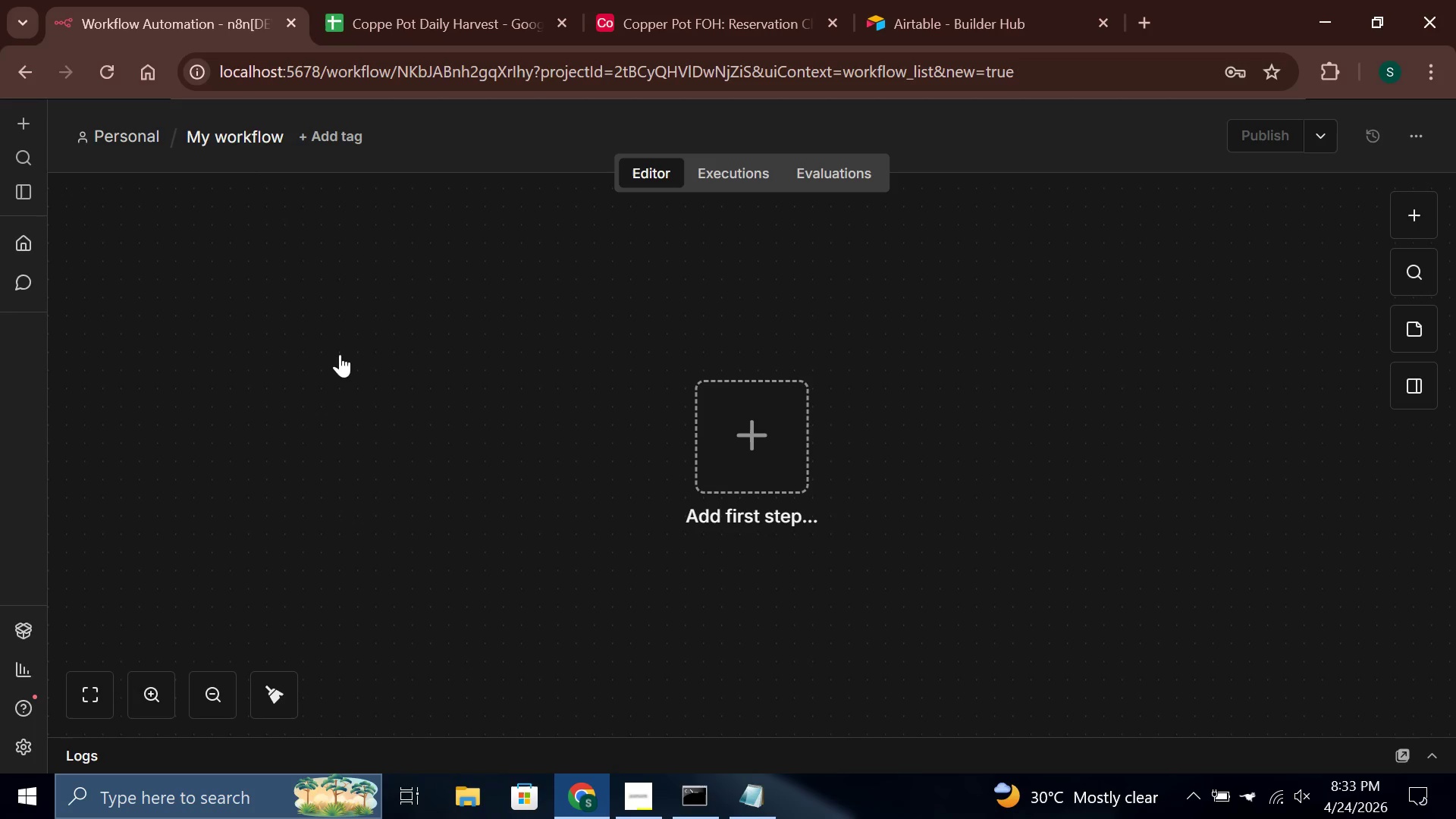 
left_click([260, 139])
 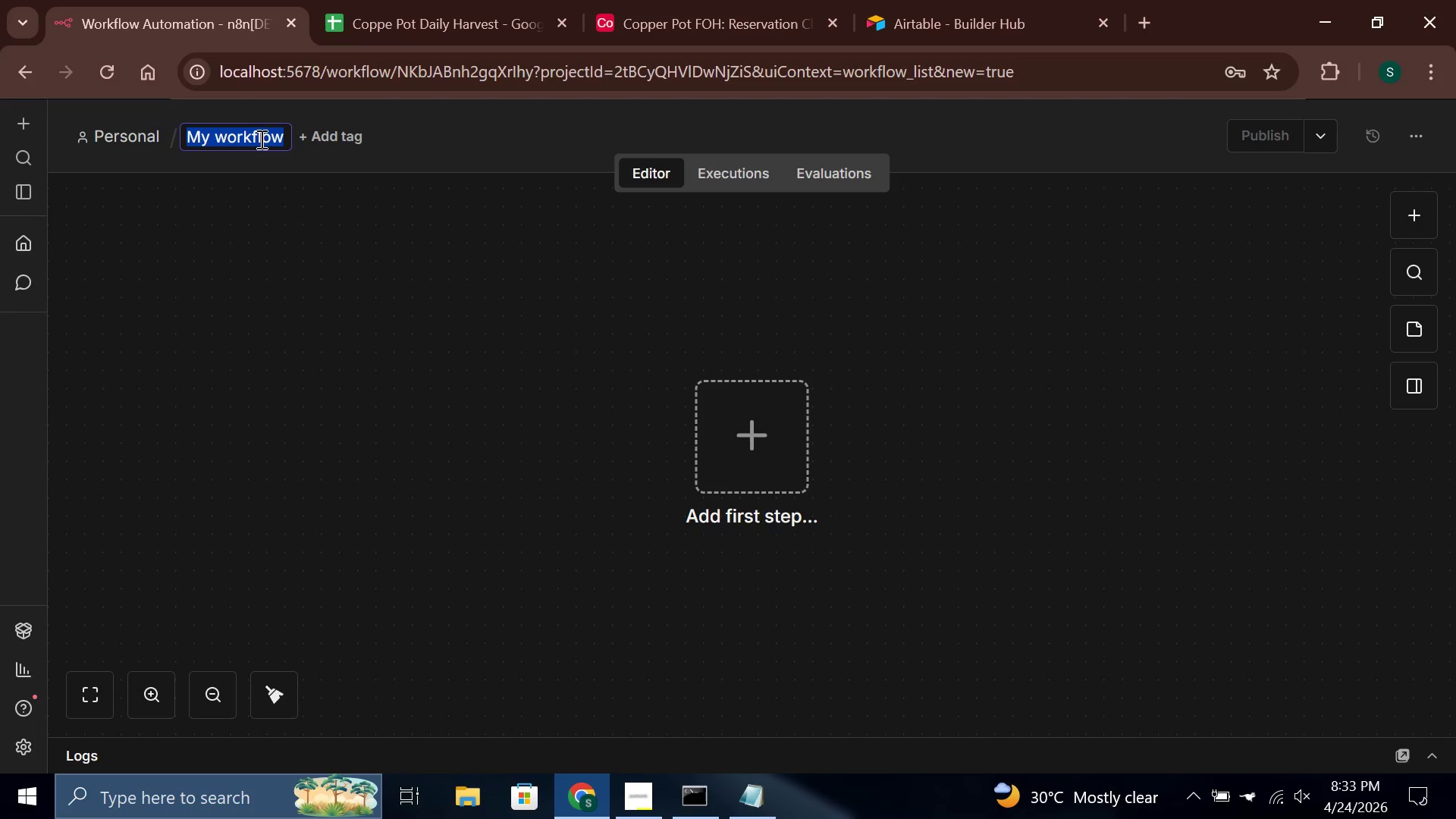 
key(Backspace)
type(Copper Pot Seasonal Assistant)
 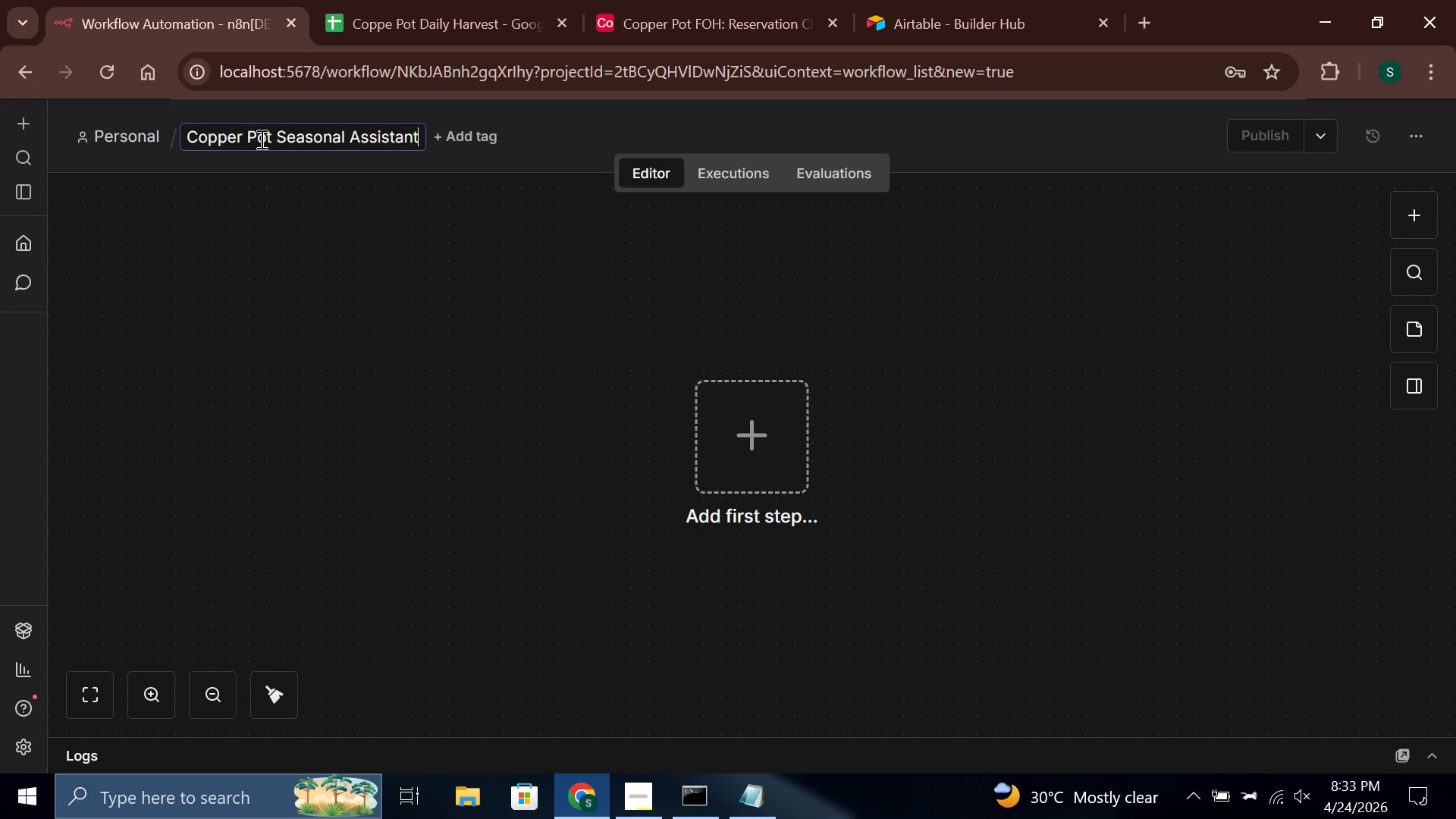 
left_click([358, 361])
 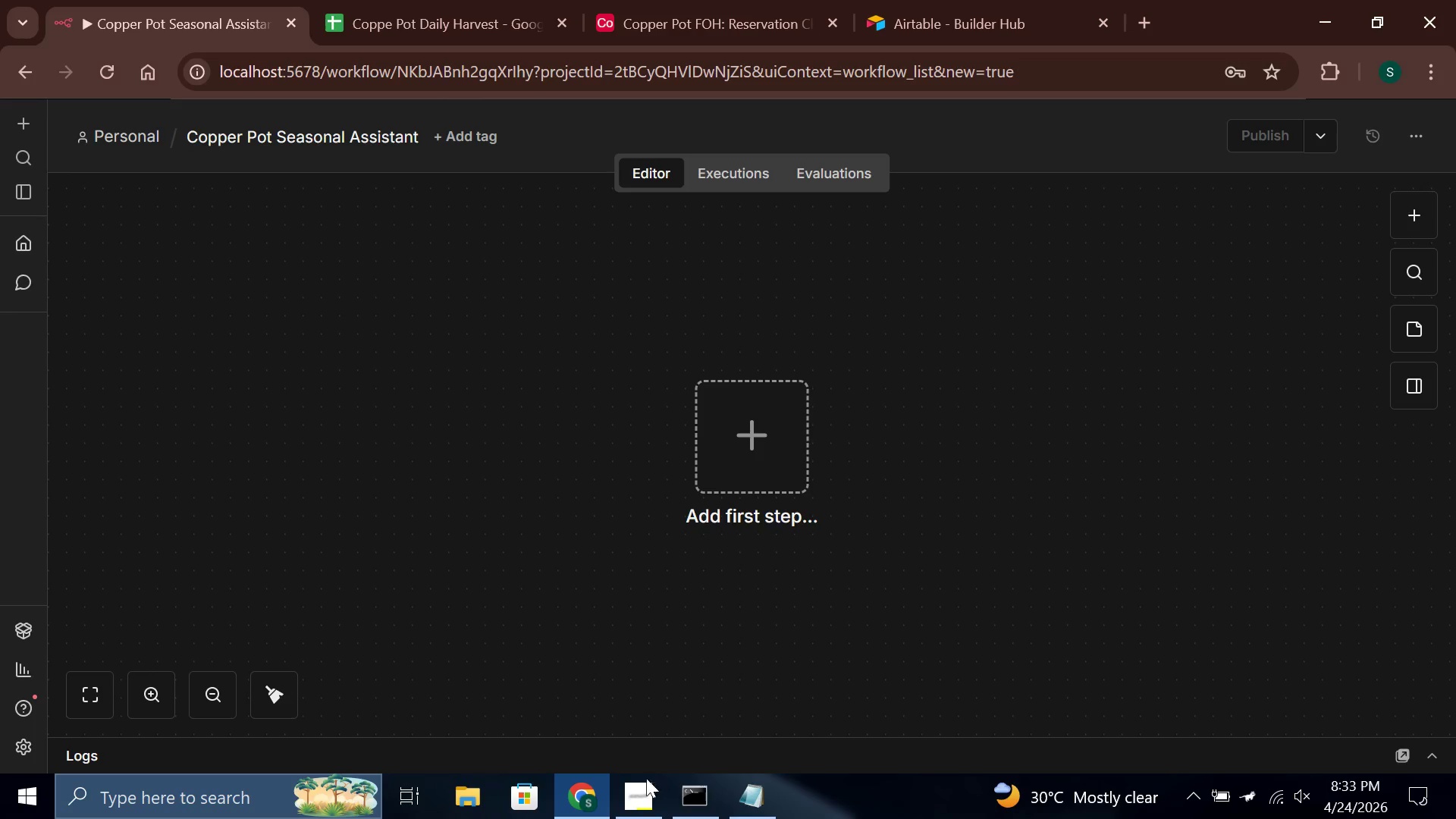 
left_click([621, 794])